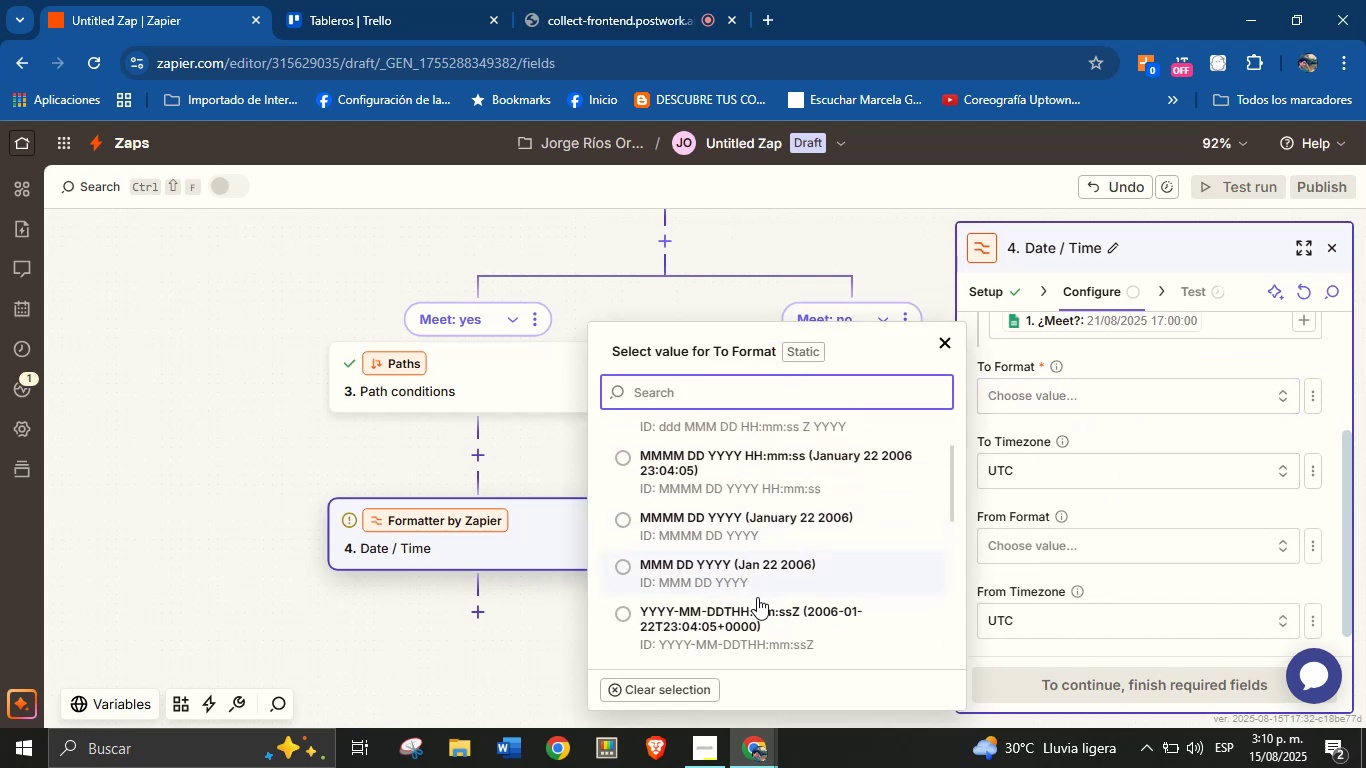 
left_click([742, 626])
 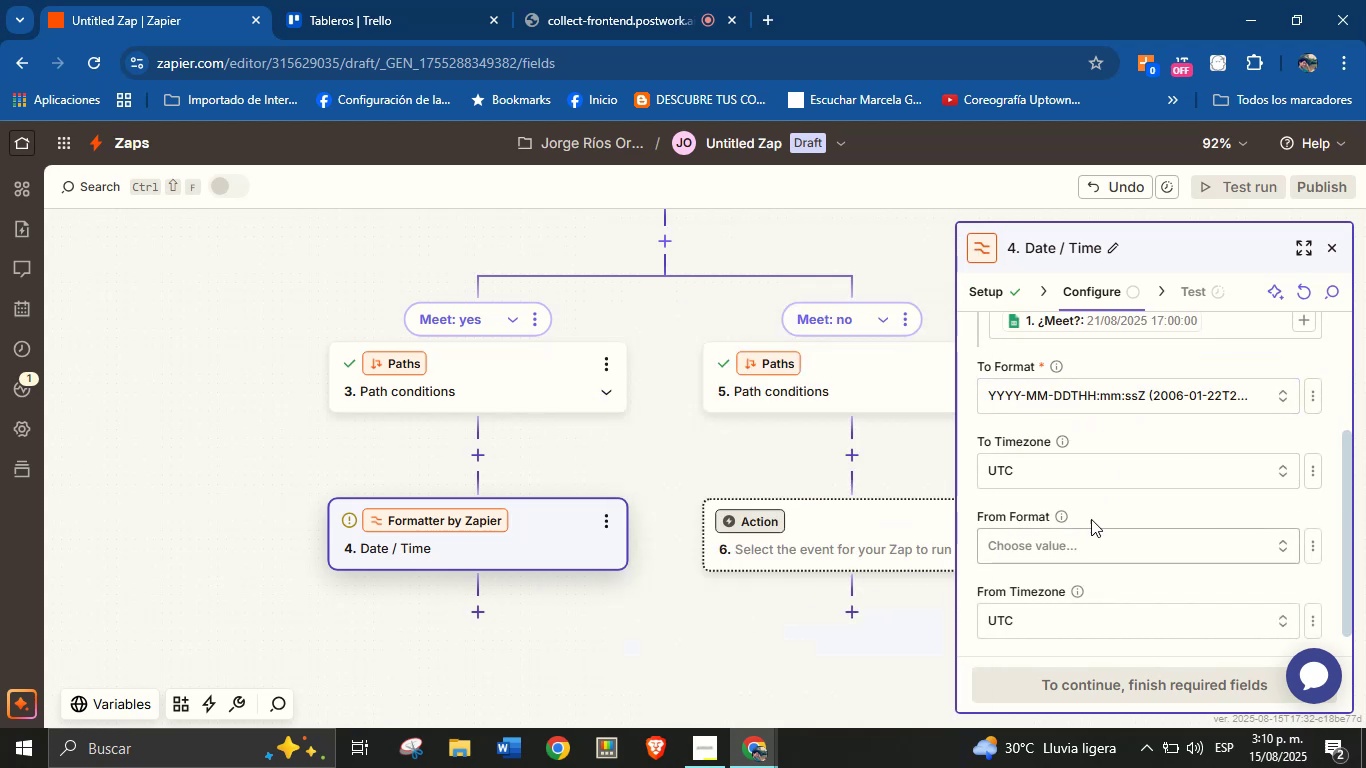 
left_click([1110, 512])
 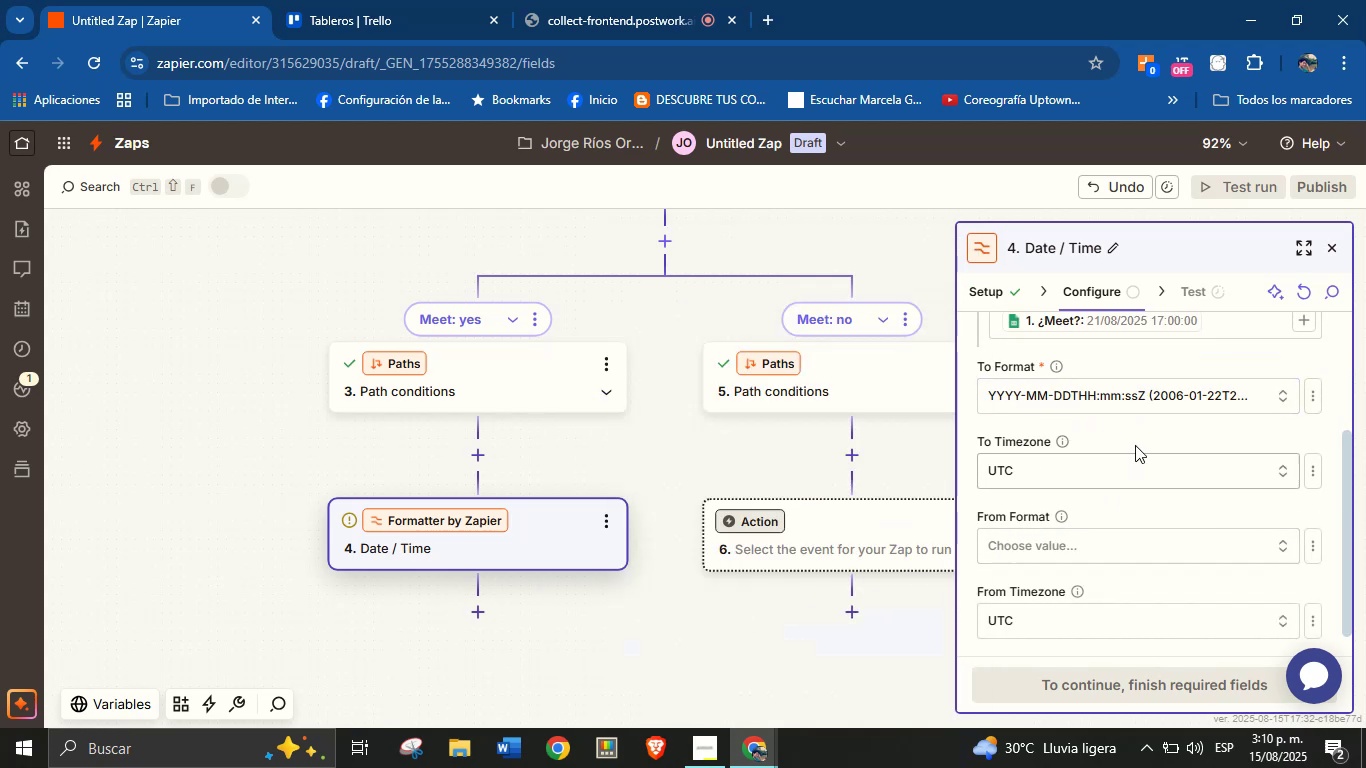 
scroll: coordinate [1143, 573], scroll_direction: up, amount: 1.0
 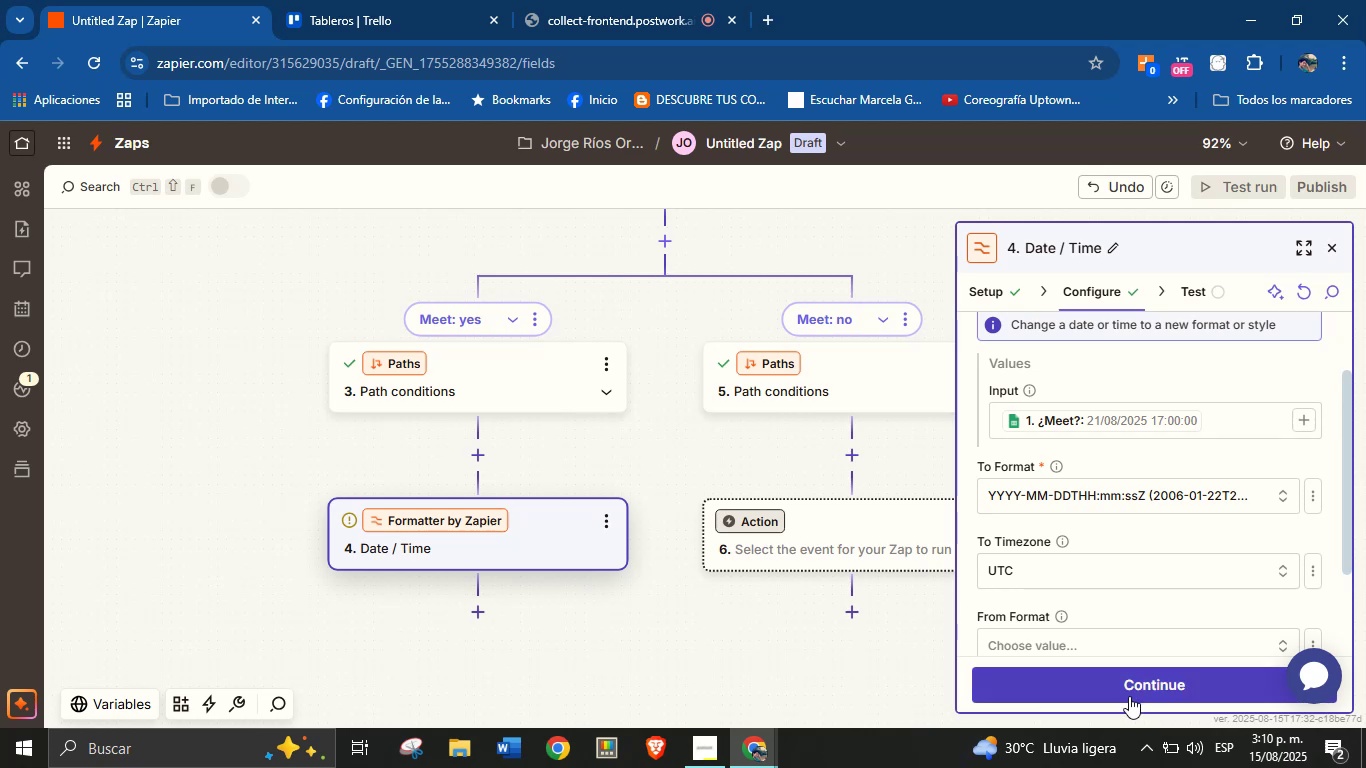 
left_click([1132, 690])
 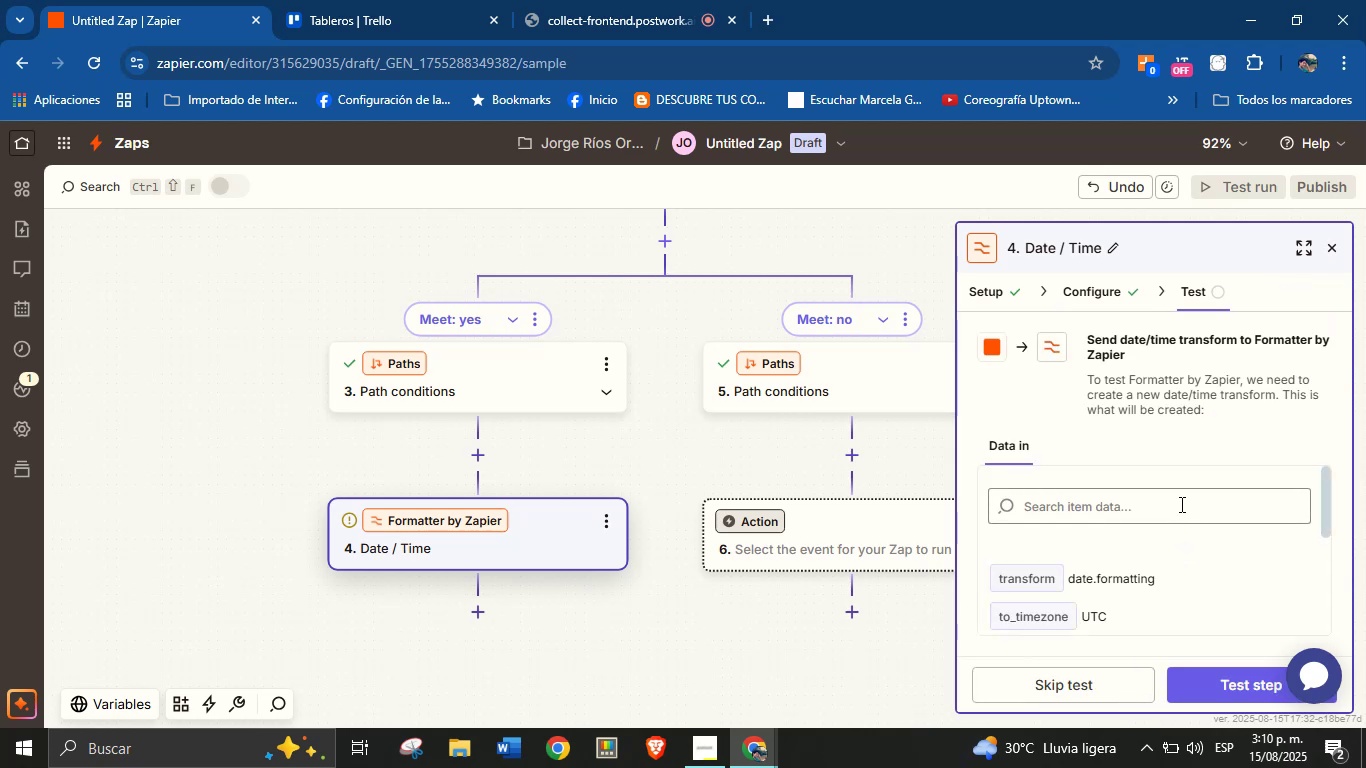 
scroll: coordinate [1180, 518], scroll_direction: up, amount: 1.0
 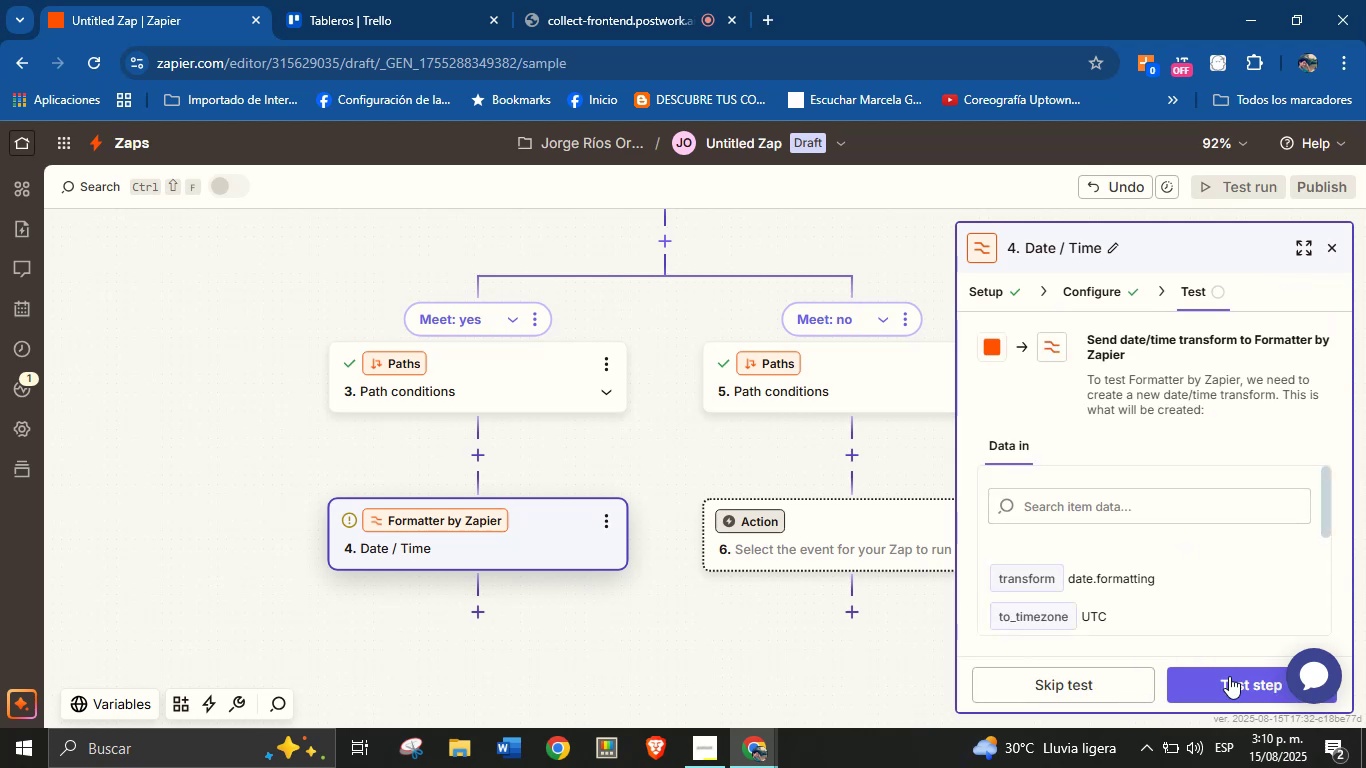 
left_click([1229, 681])
 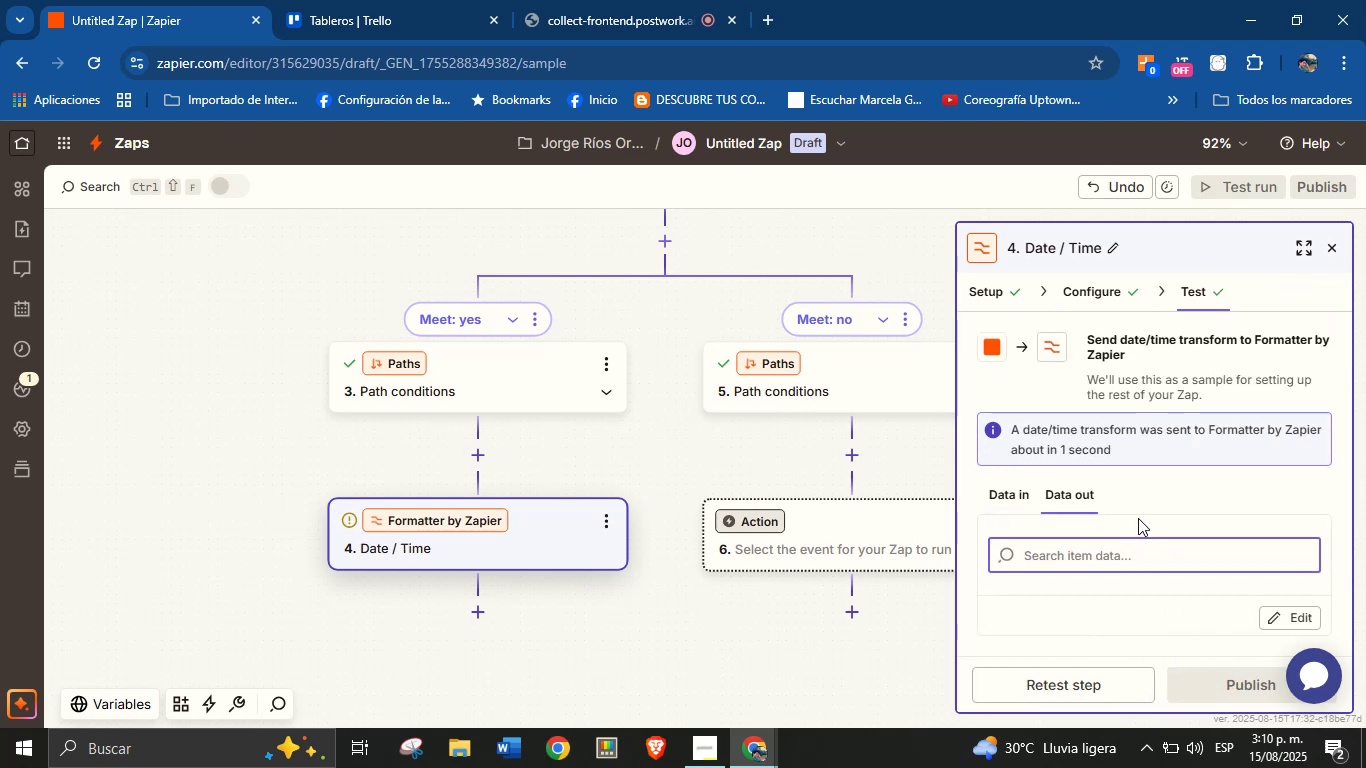 
left_click_drag(start_coordinate=[593, 638], to_coordinate=[611, 562])
 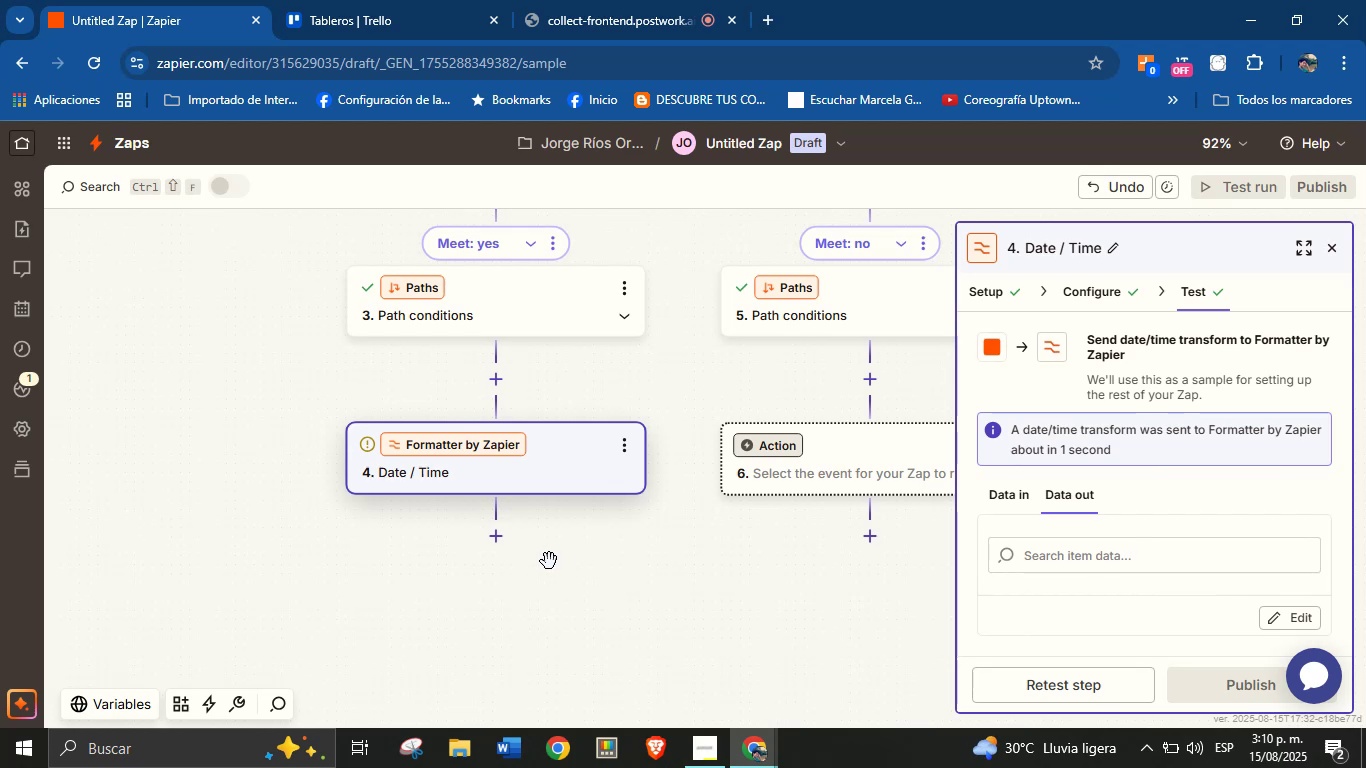 
left_click([494, 533])
 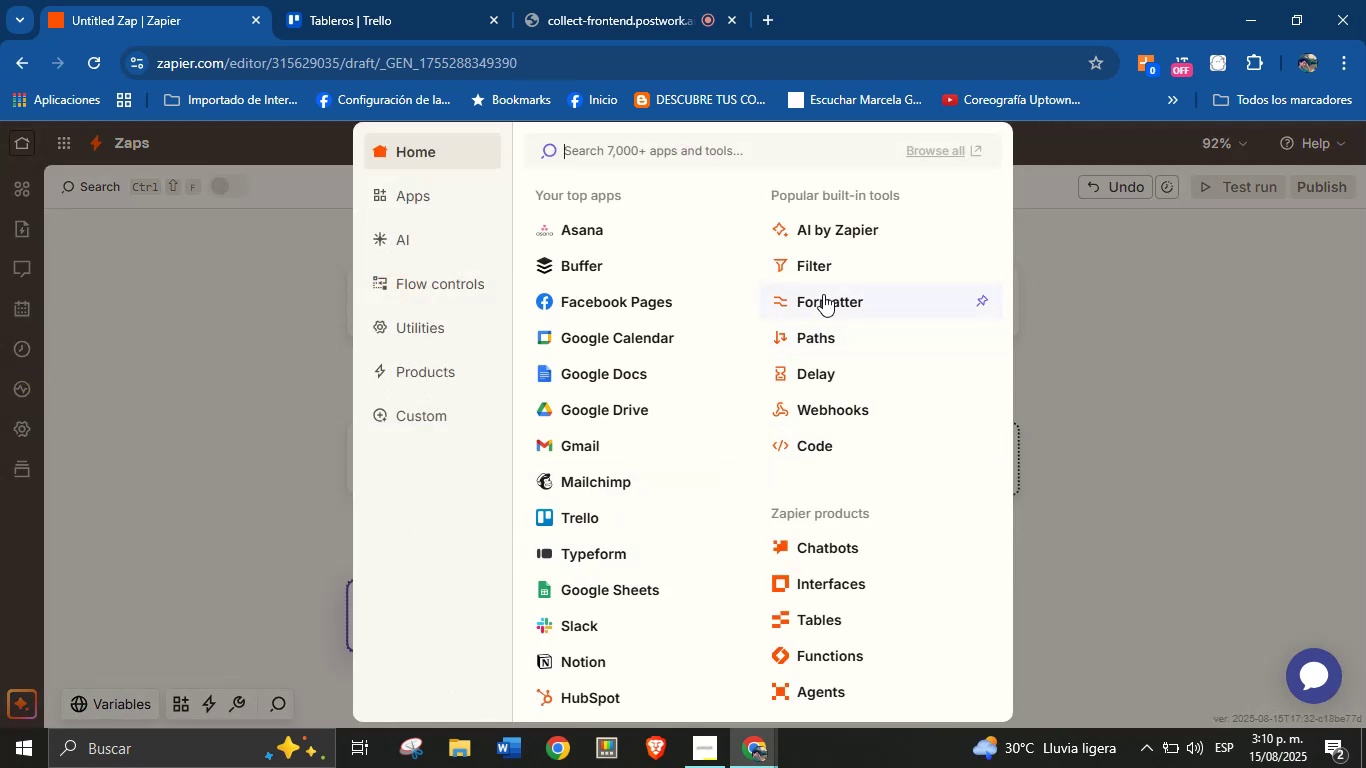 
wait(5.24)
 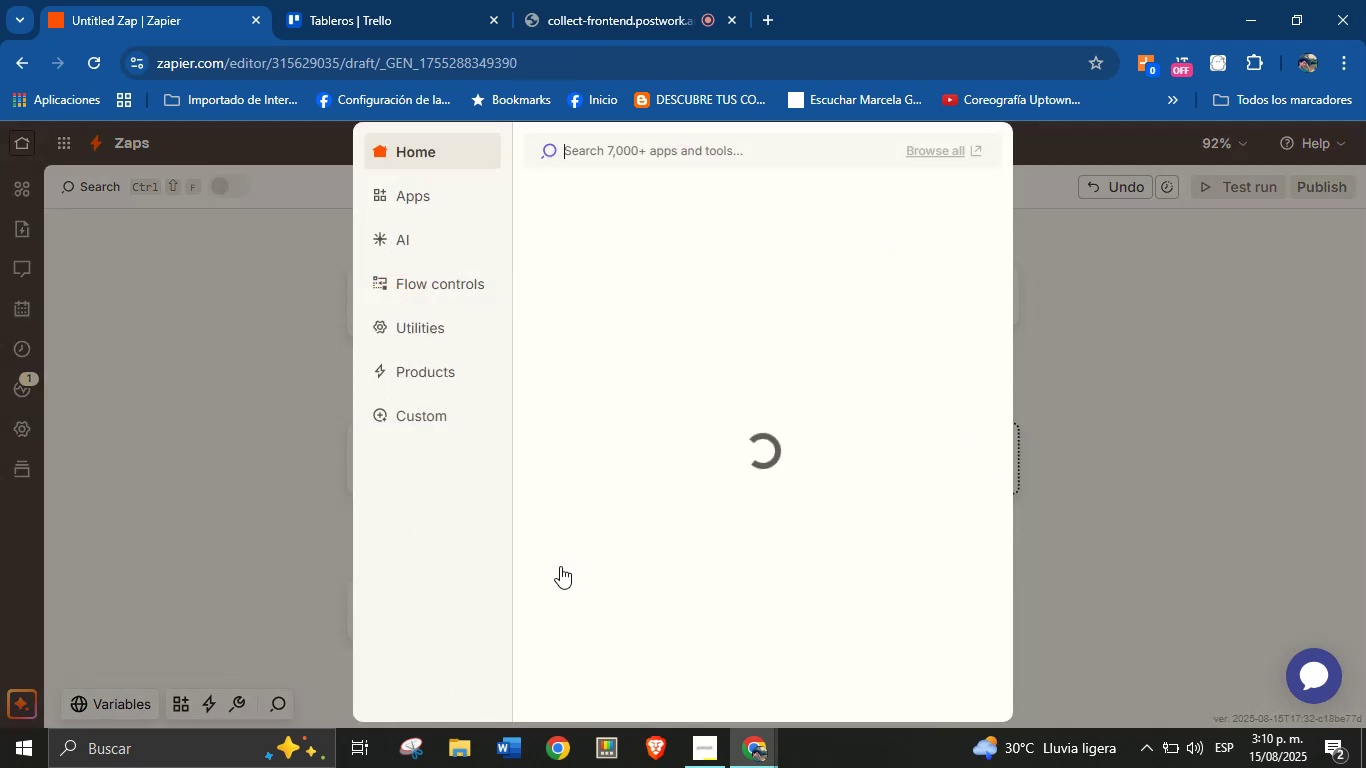 
left_click([837, 312])
 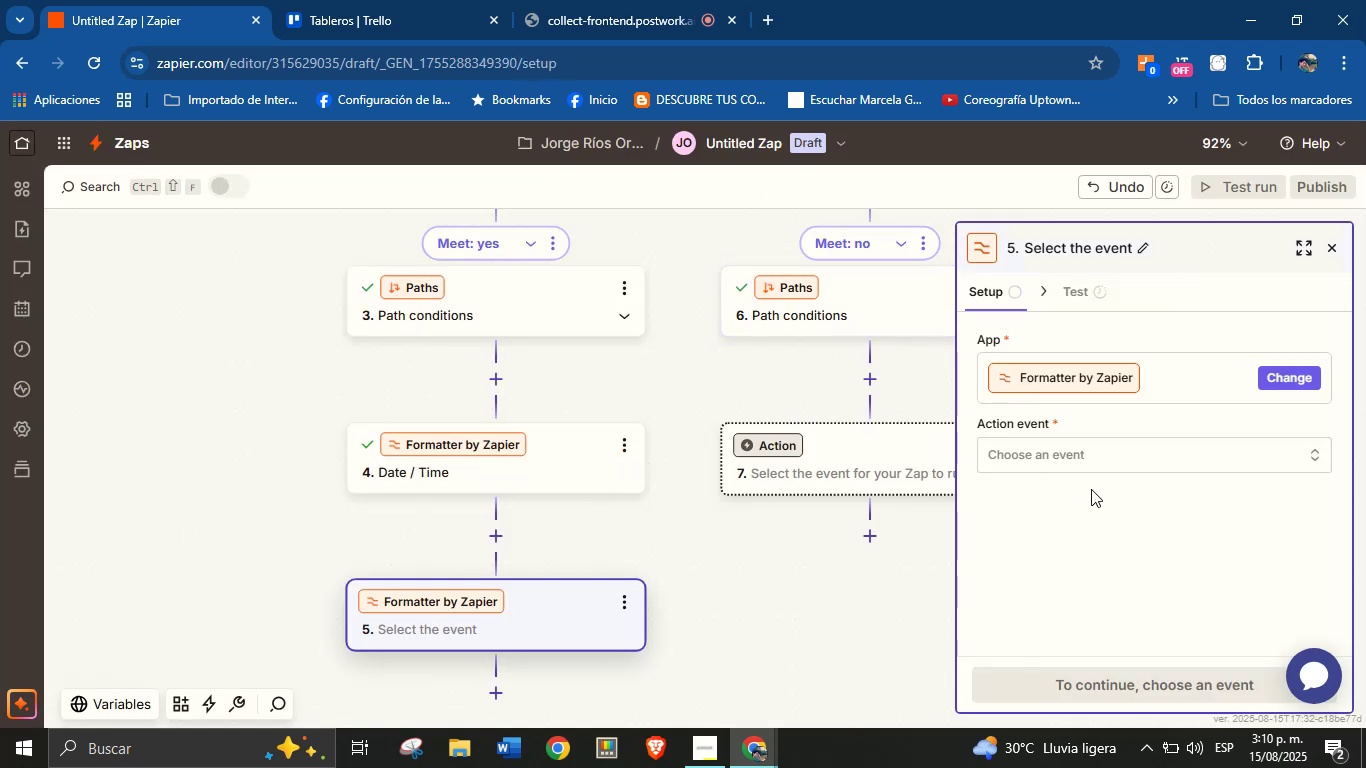 
left_click([1111, 464])
 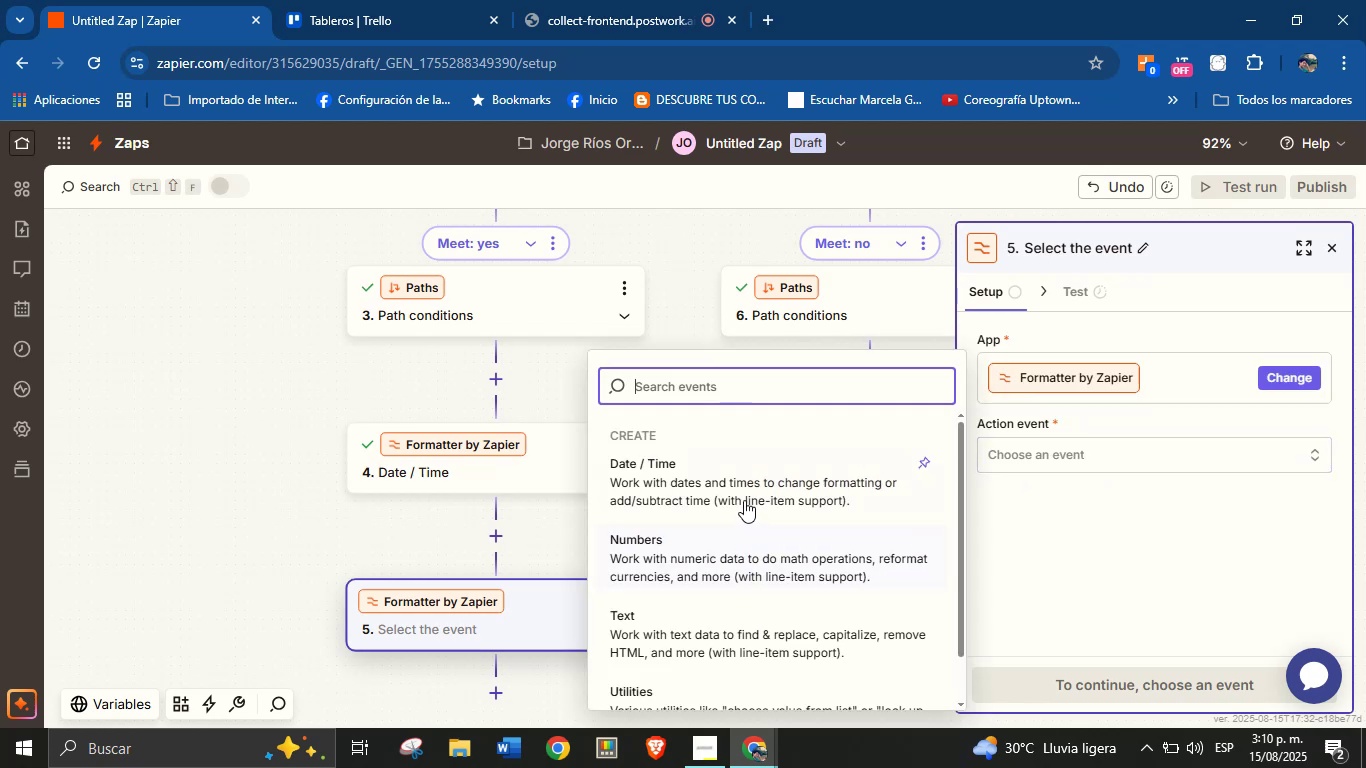 
left_click([744, 494])
 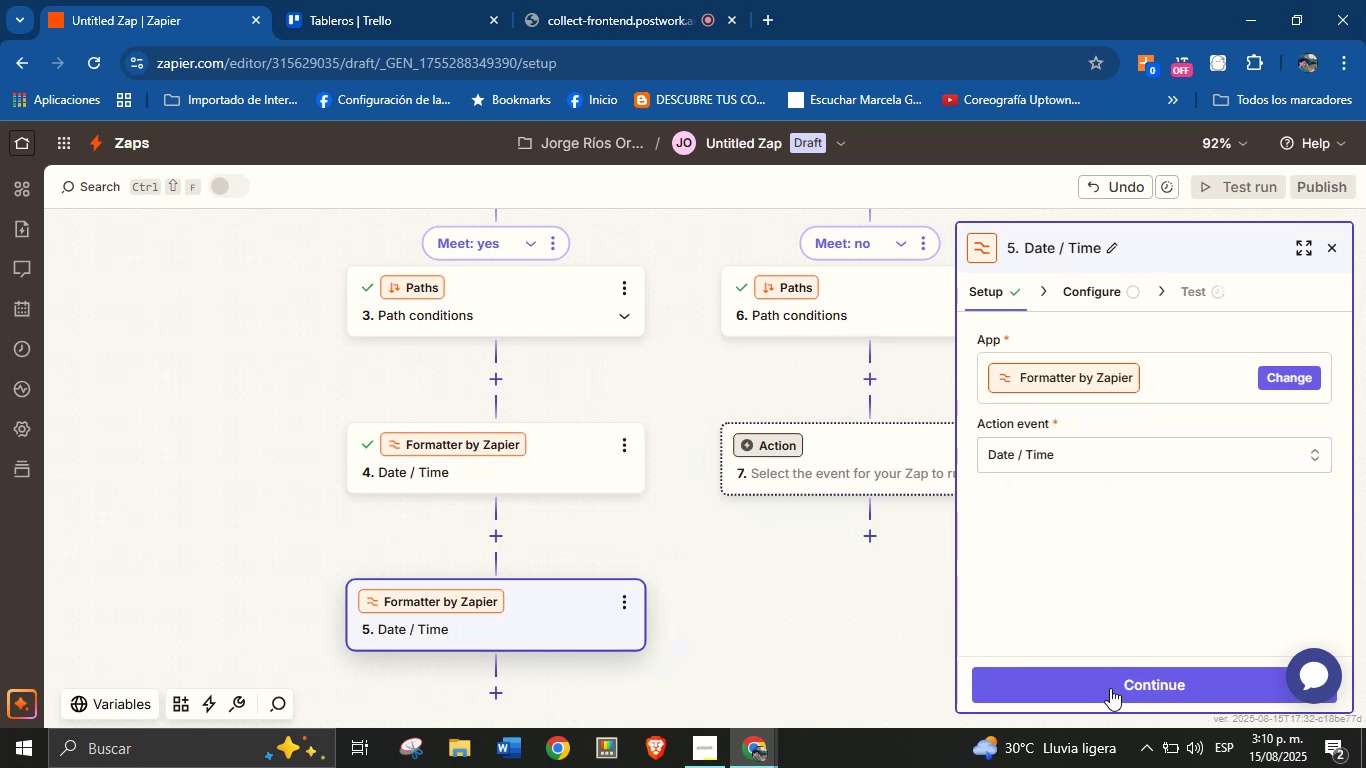 
left_click([1137, 698])
 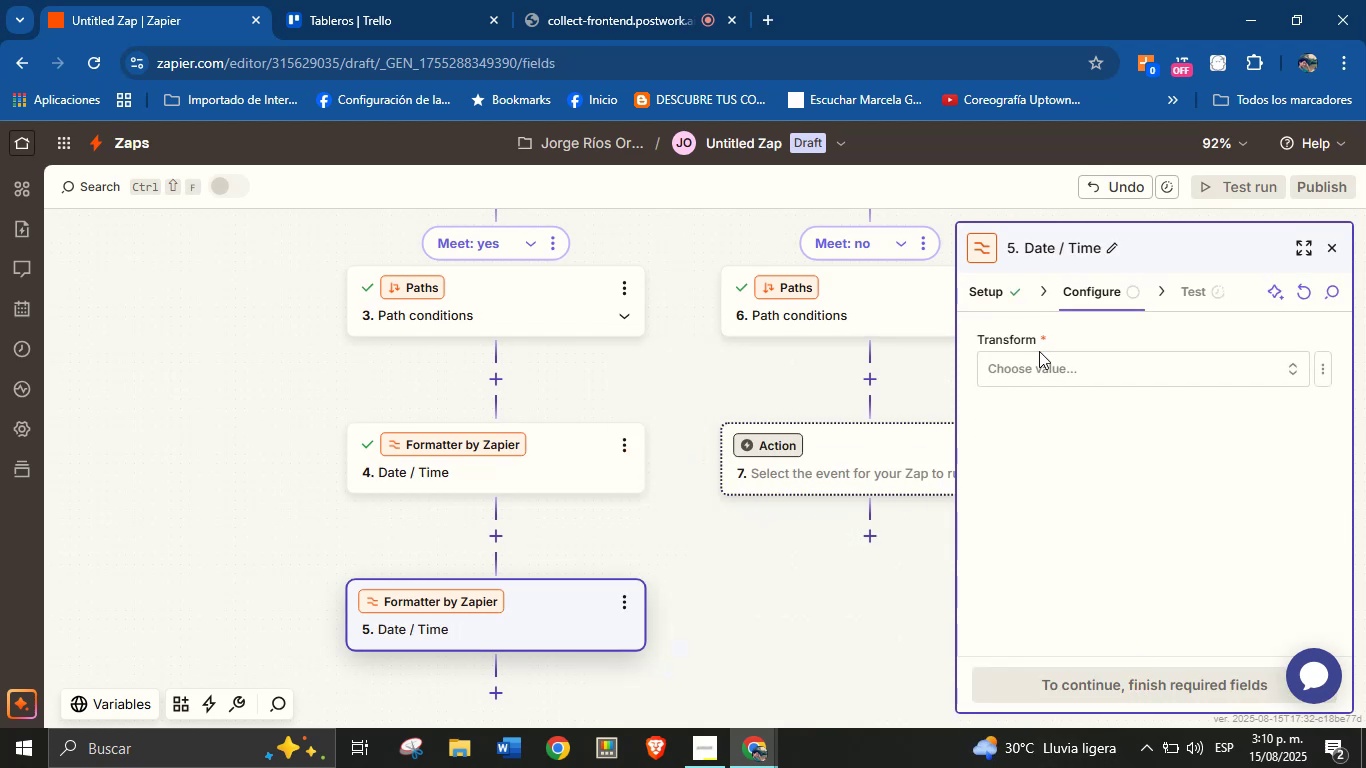 
left_click([1061, 369])
 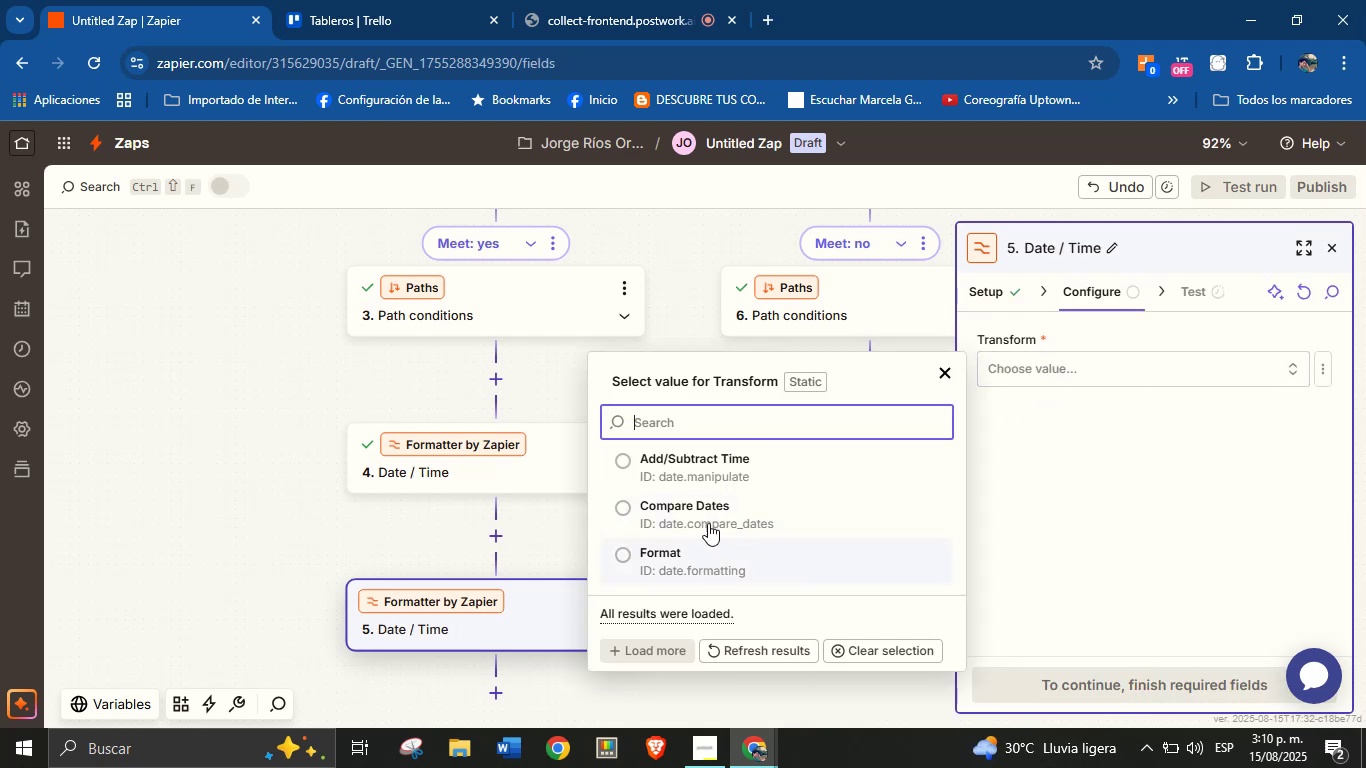 
left_click([721, 468])
 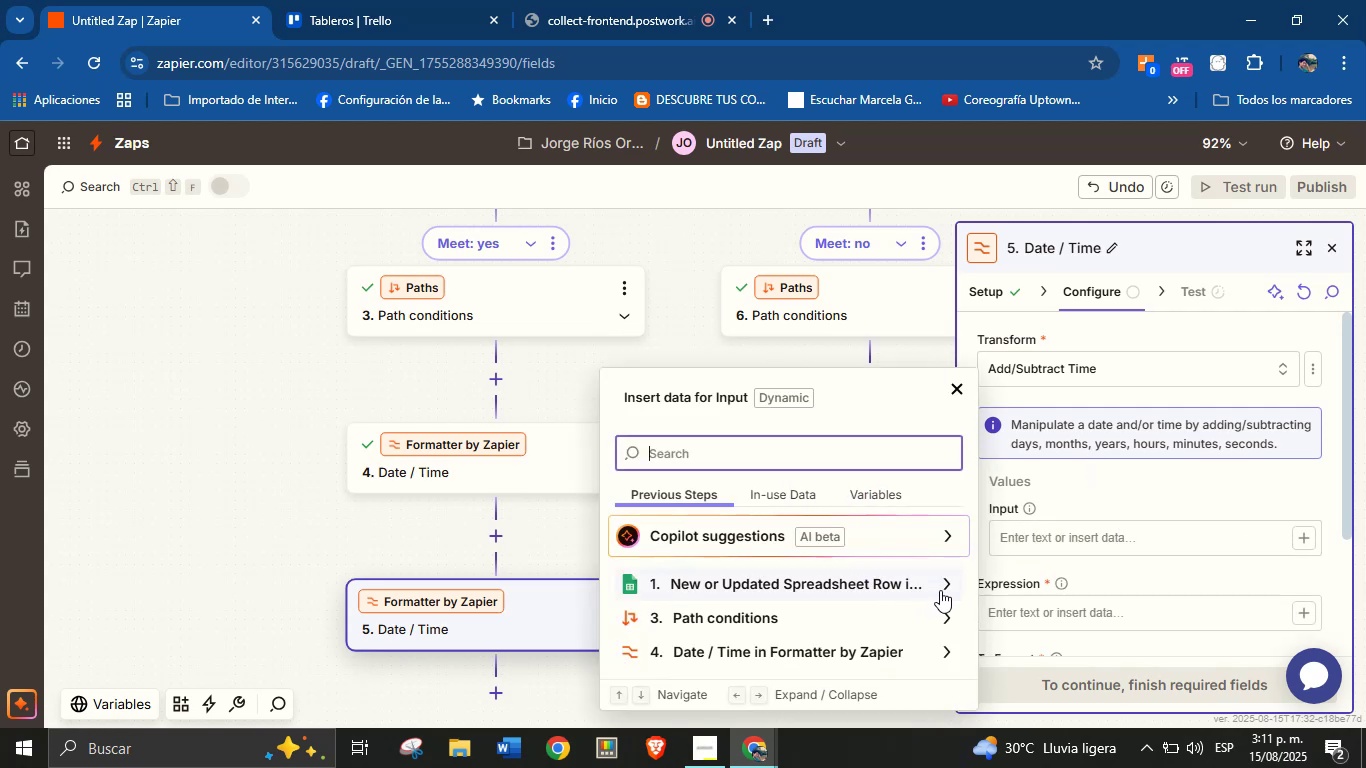 
wait(11.93)
 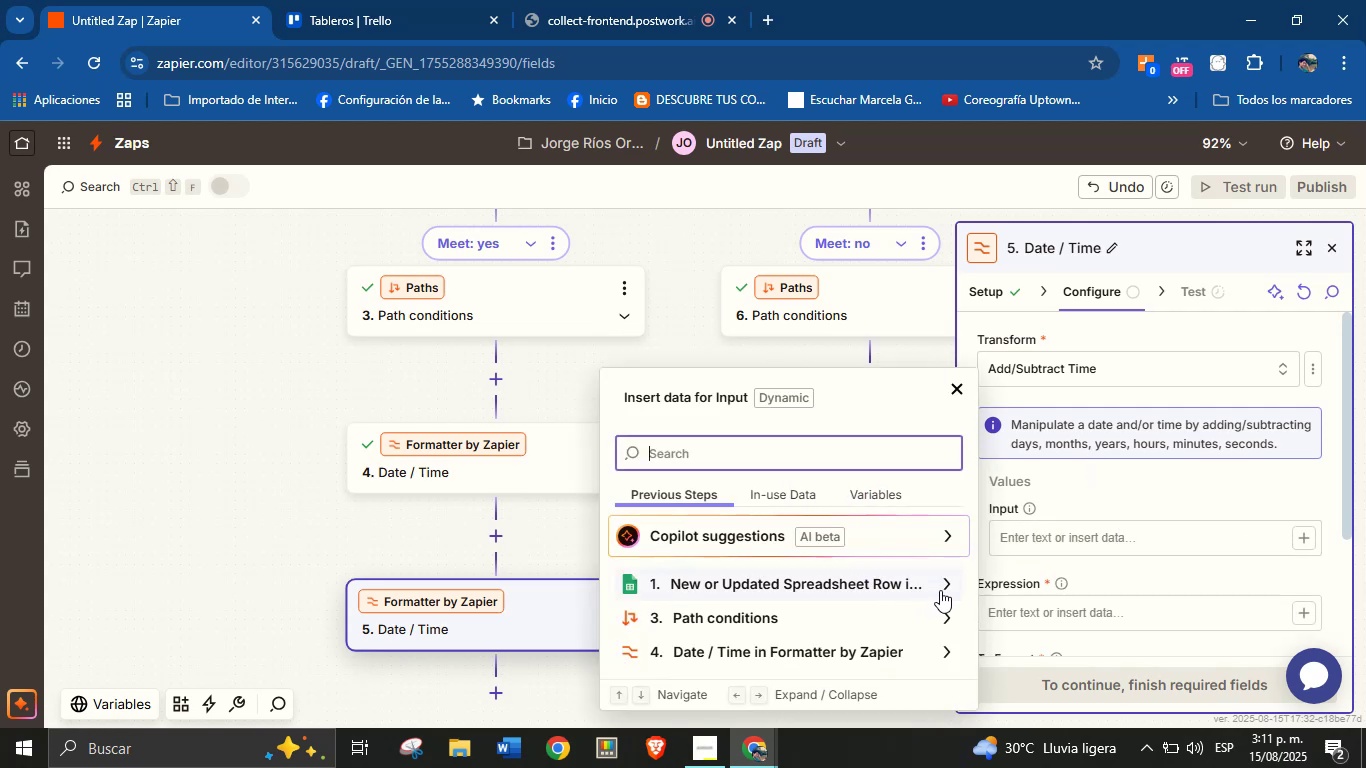 
left_click([948, 583])
 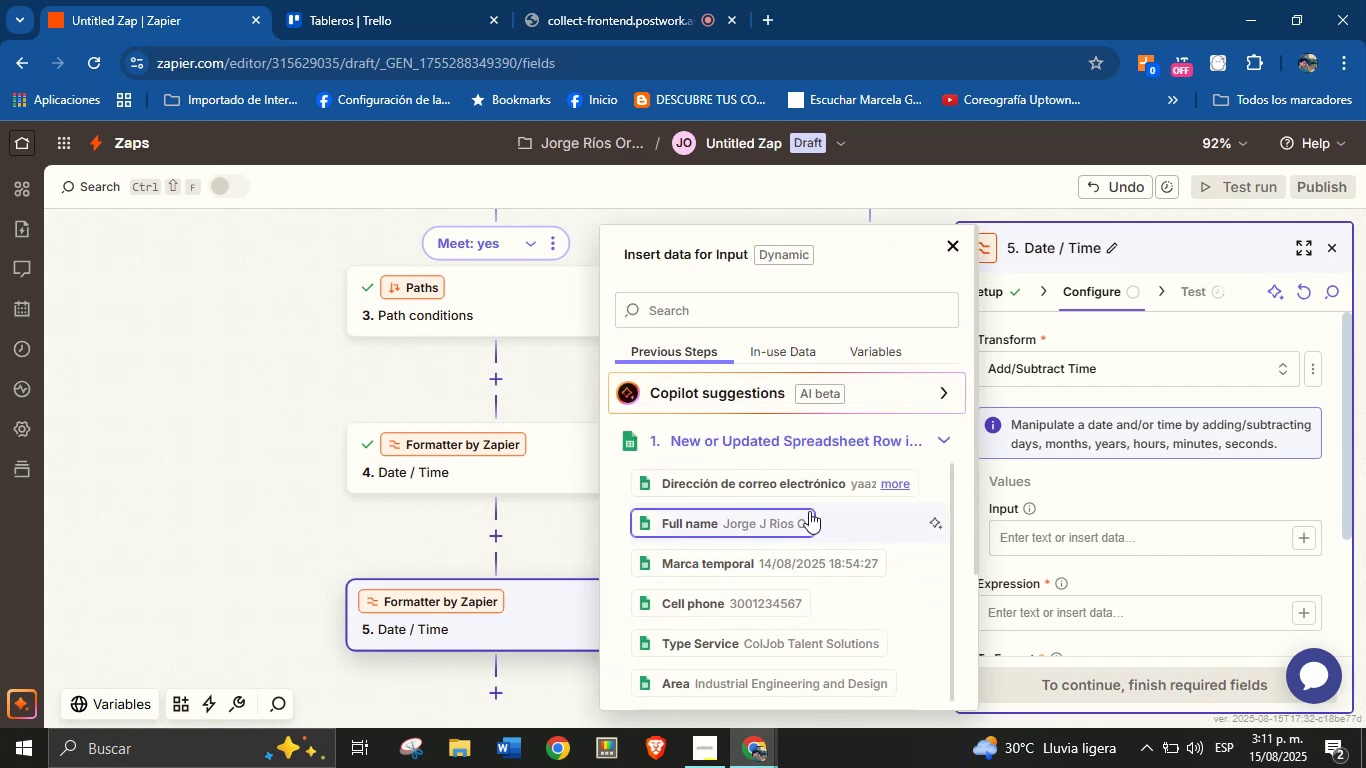 
scroll: coordinate [804, 521], scroll_direction: down, amount: 1.0
 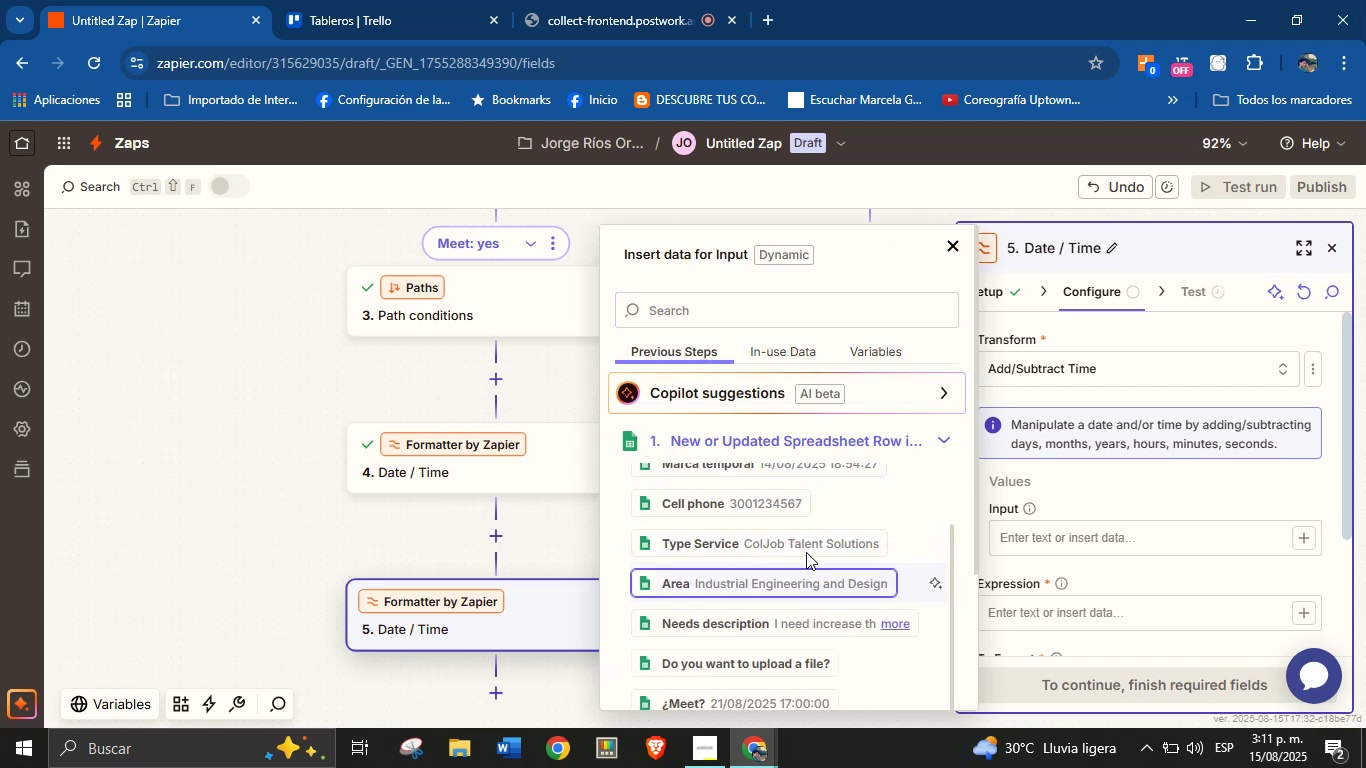 
left_click([783, 311])
 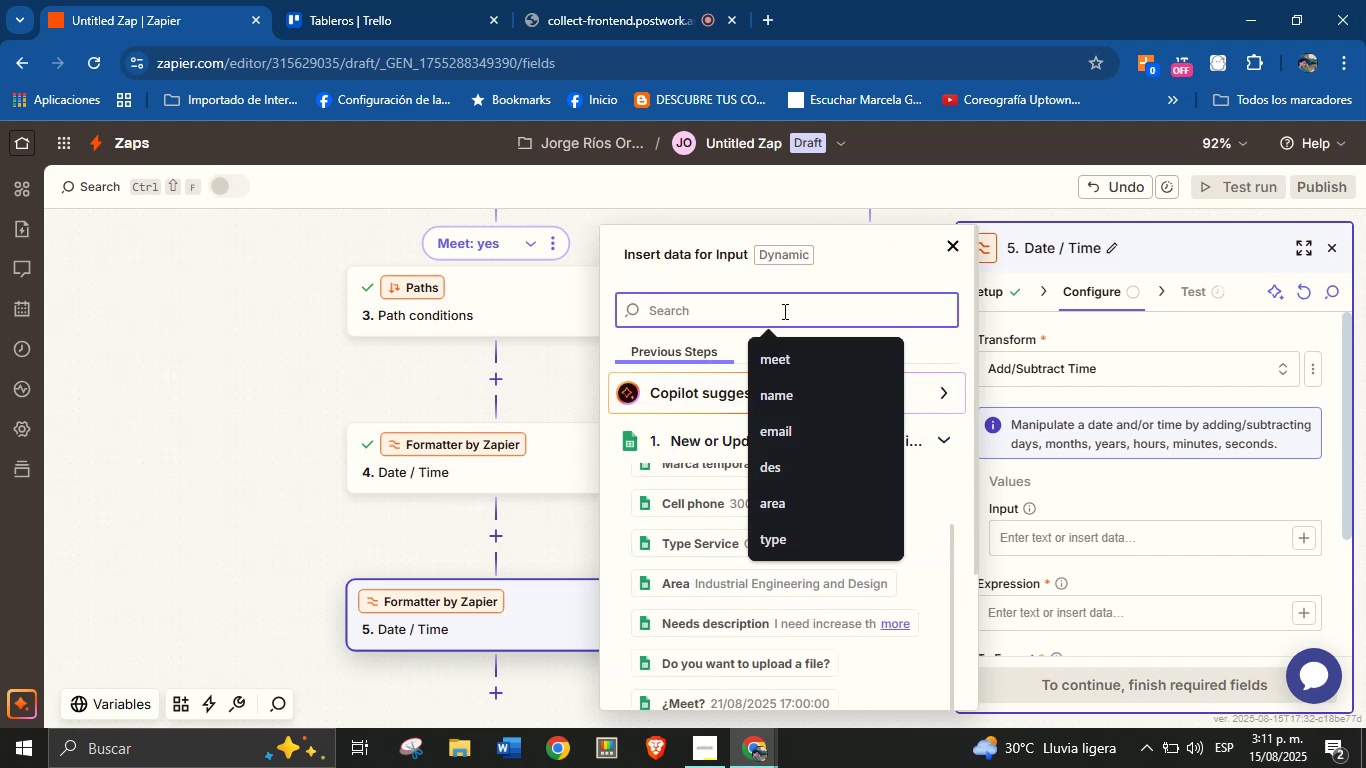 
type(mee)
 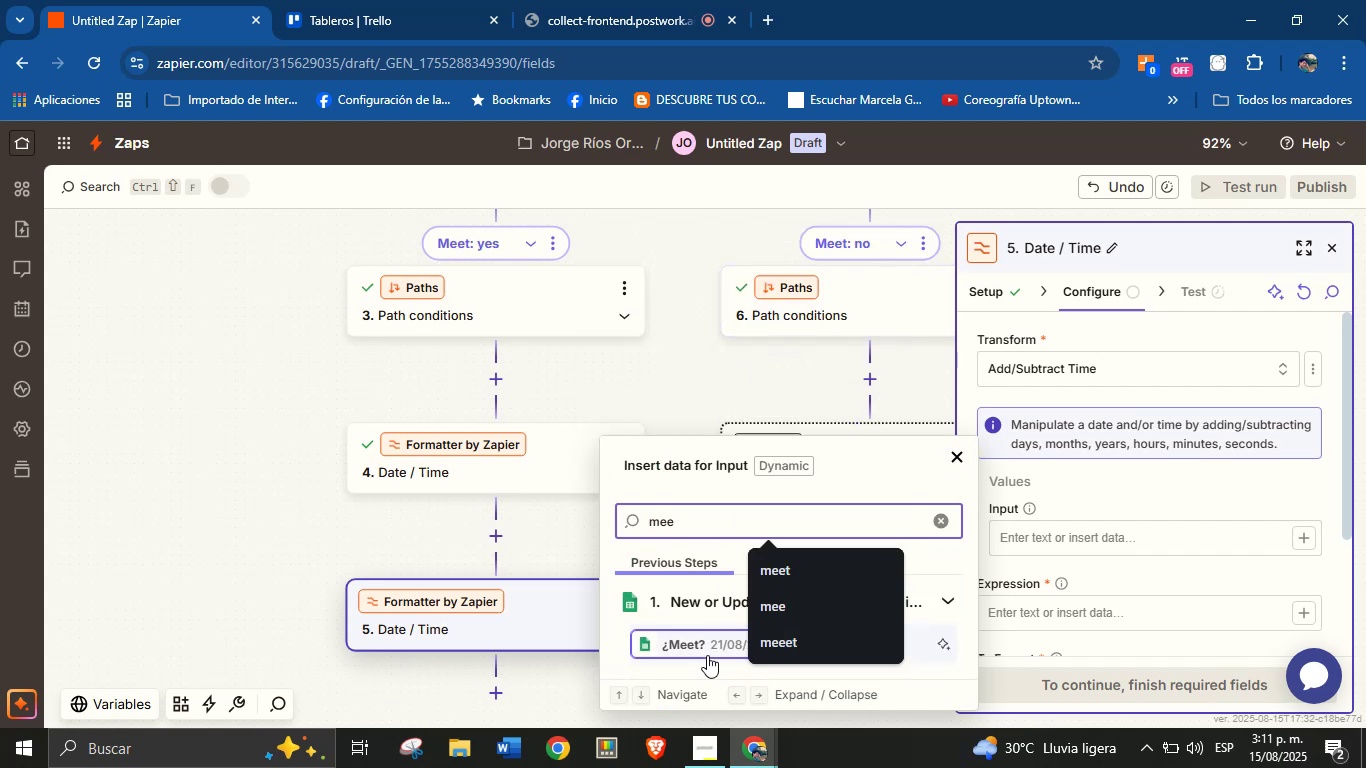 
left_click([706, 643])
 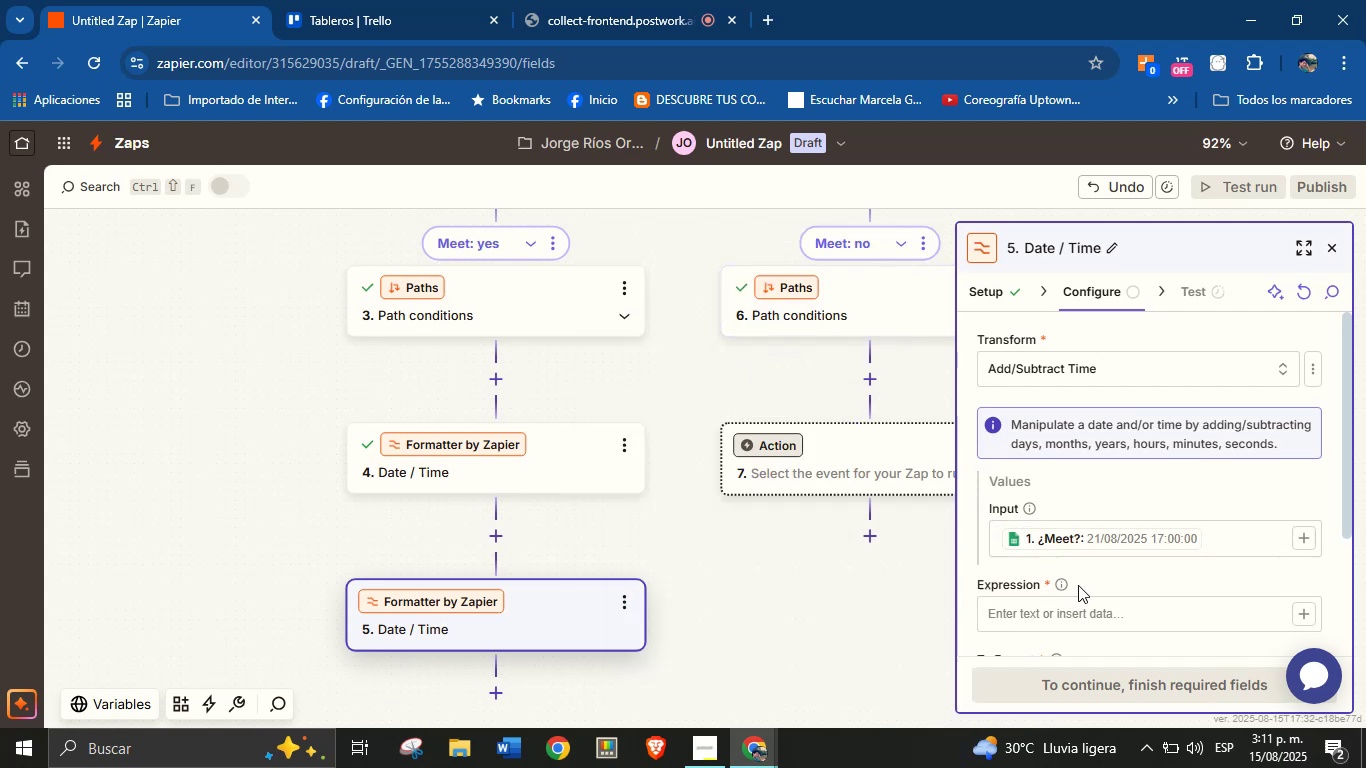 
double_click([1076, 629])
 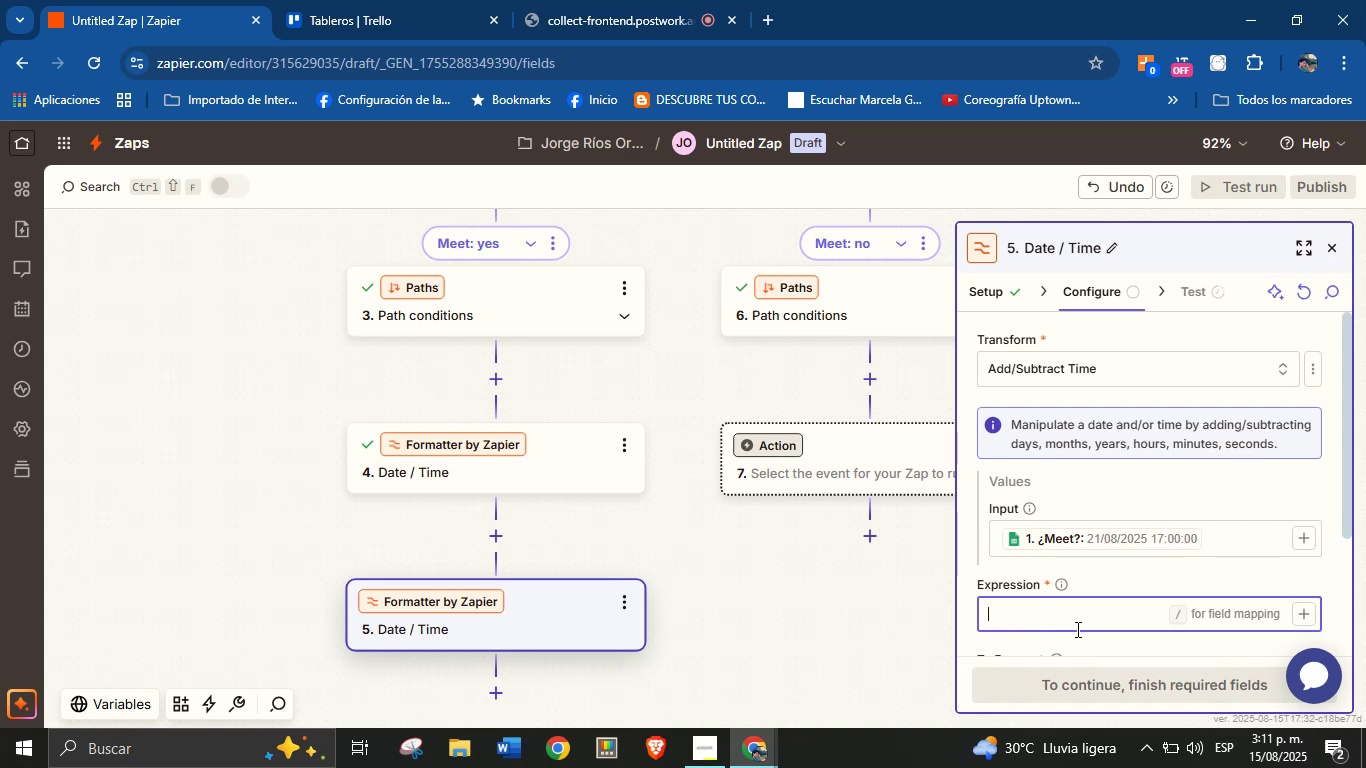 
type(=1 hour)
 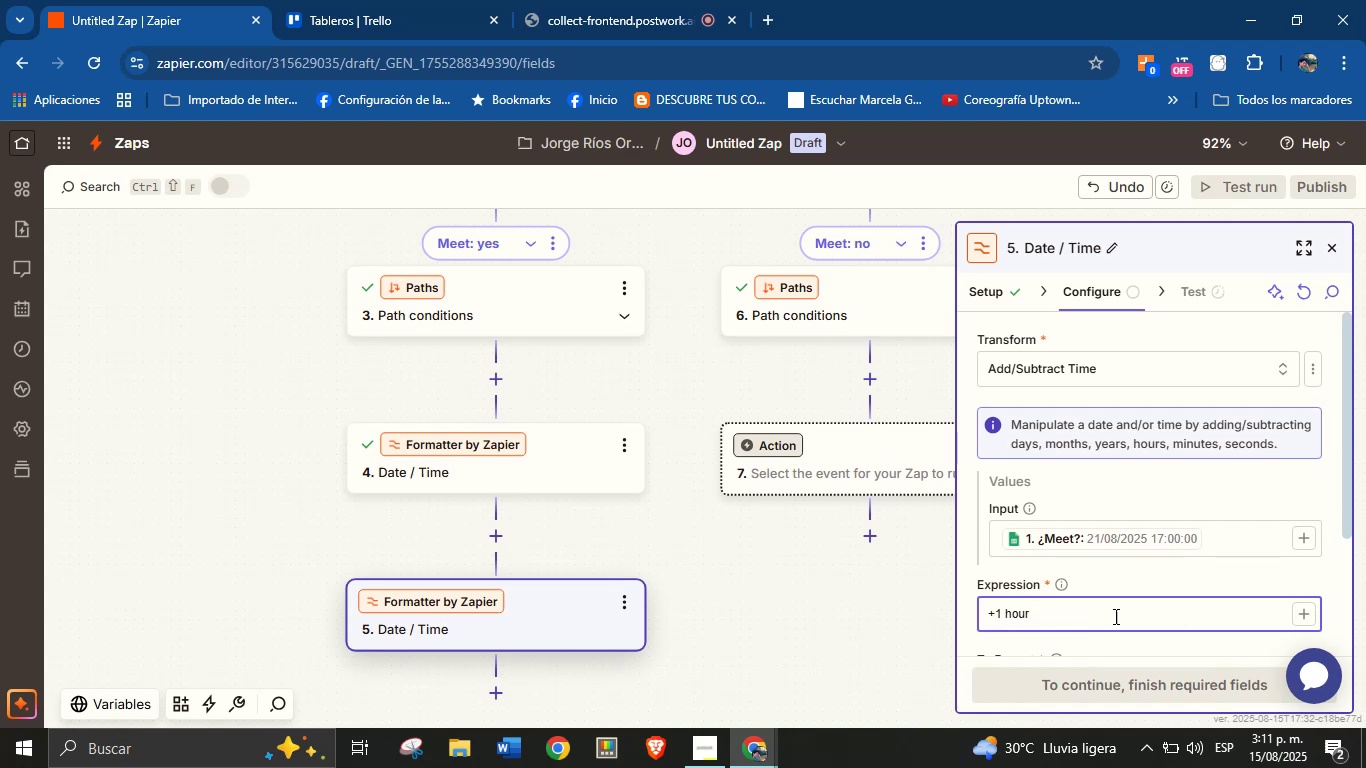 
left_click([1186, 573])
 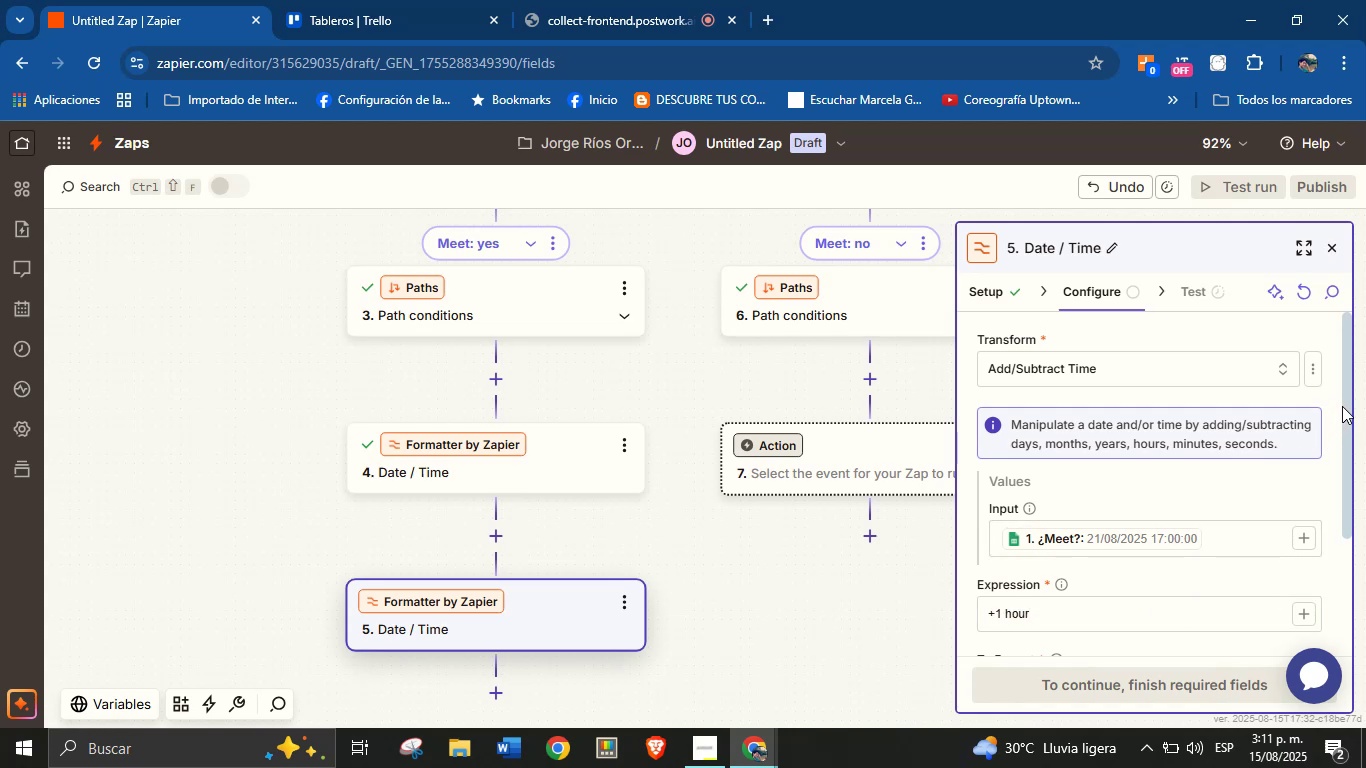 
left_click_drag(start_coordinate=[1348, 395], to_coordinate=[1344, 525])
 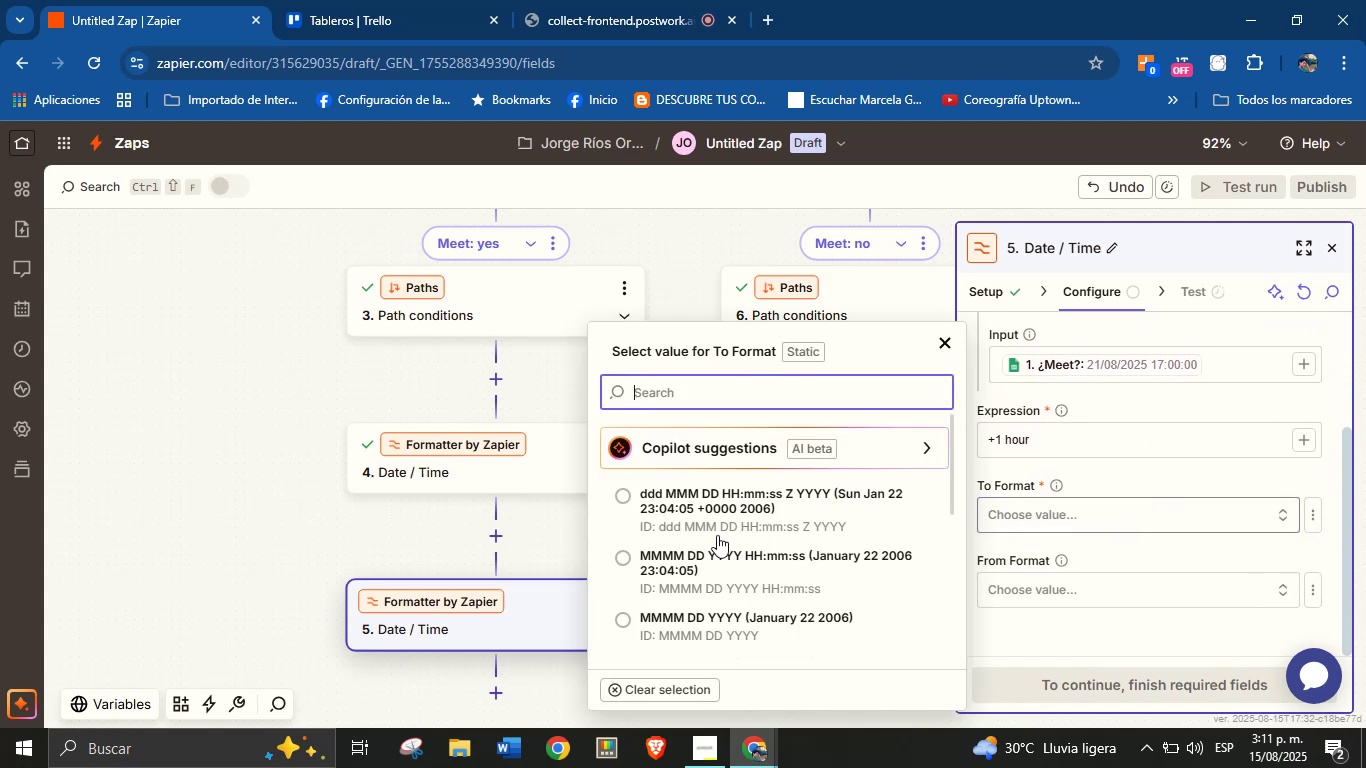 
scroll: coordinate [773, 551], scroll_direction: down, amount: 2.0
 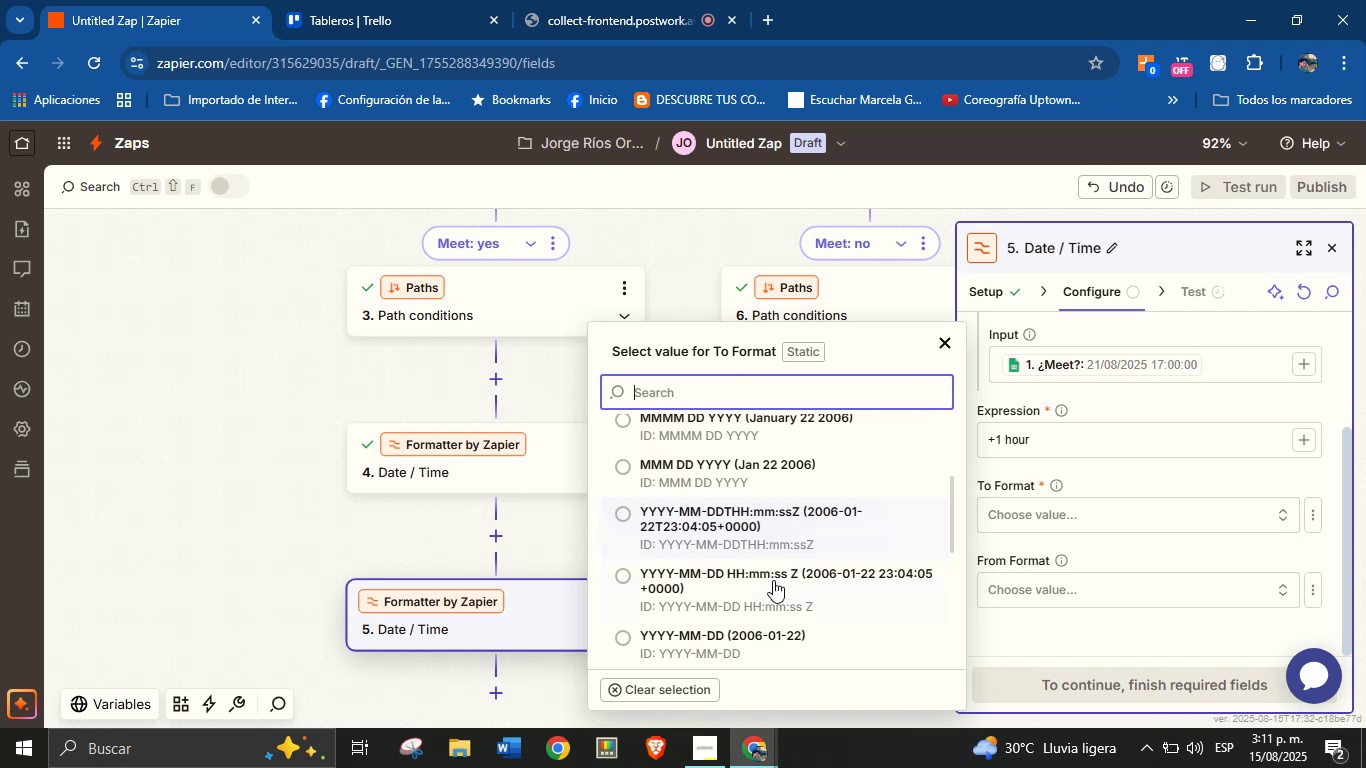 
left_click([756, 517])
 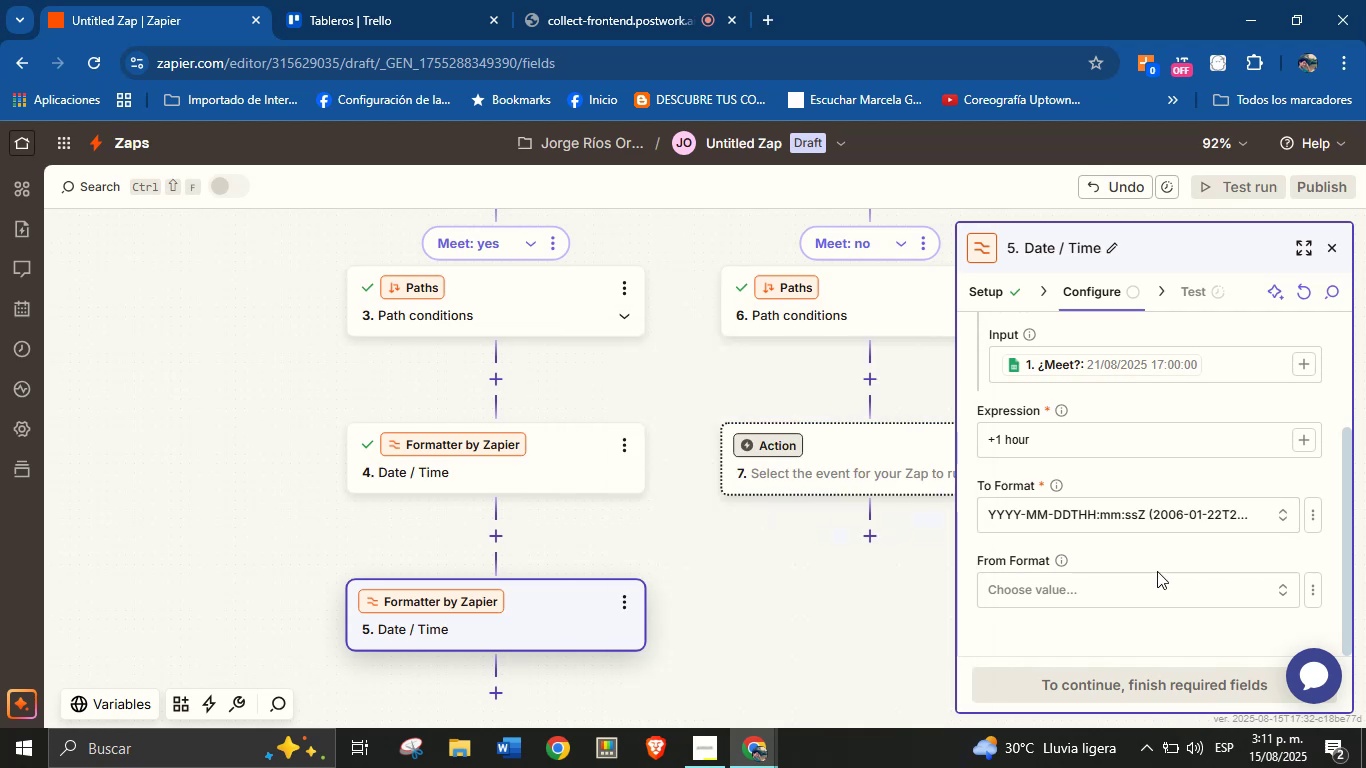 
left_click([1173, 565])
 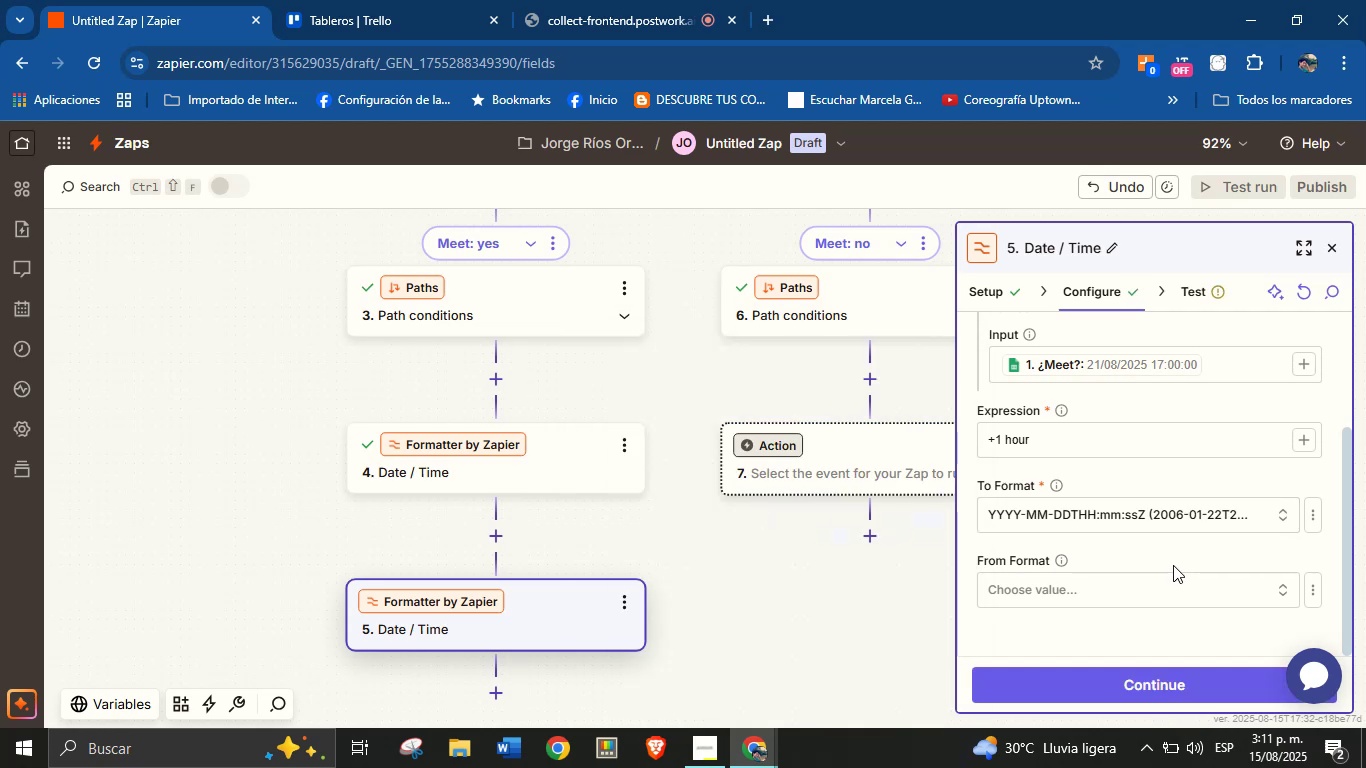 
scroll: coordinate [1173, 566], scroll_direction: down, amount: 2.0
 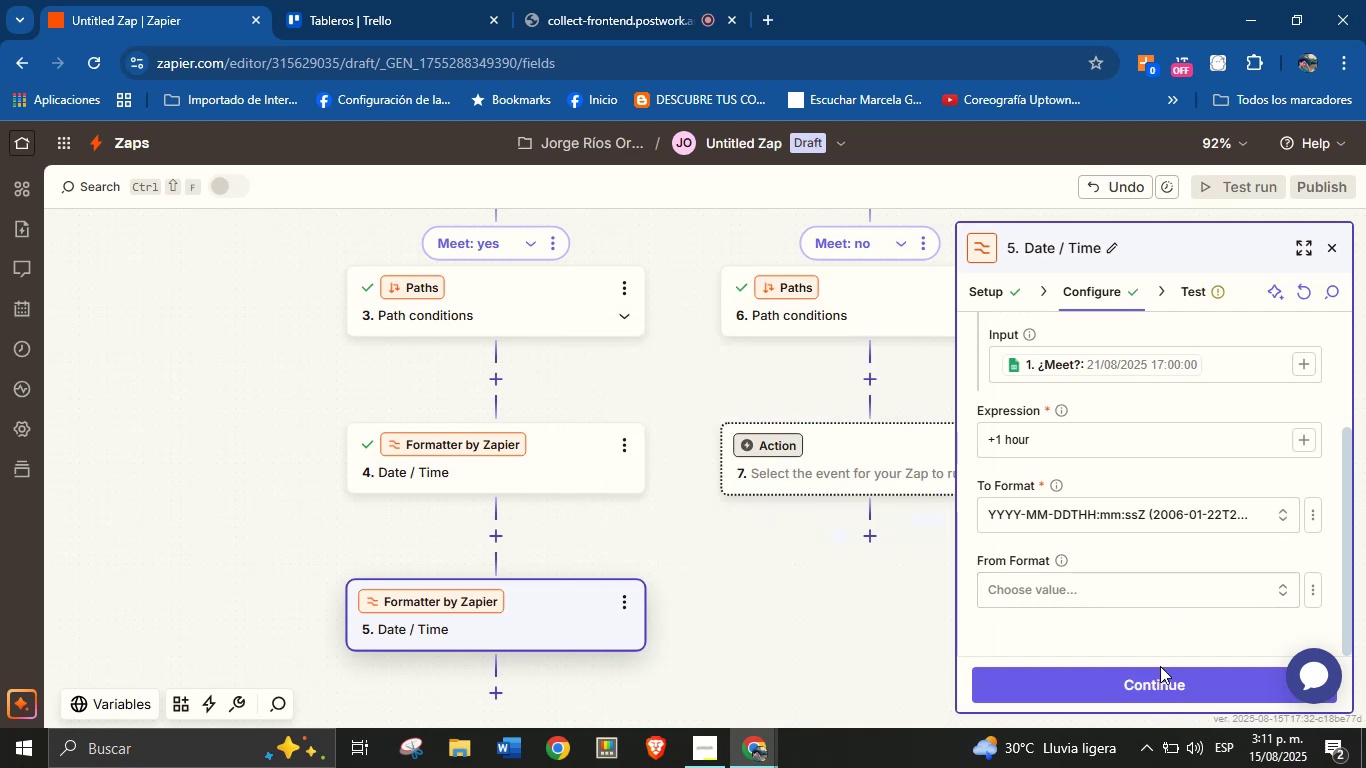 
left_click([1154, 685])
 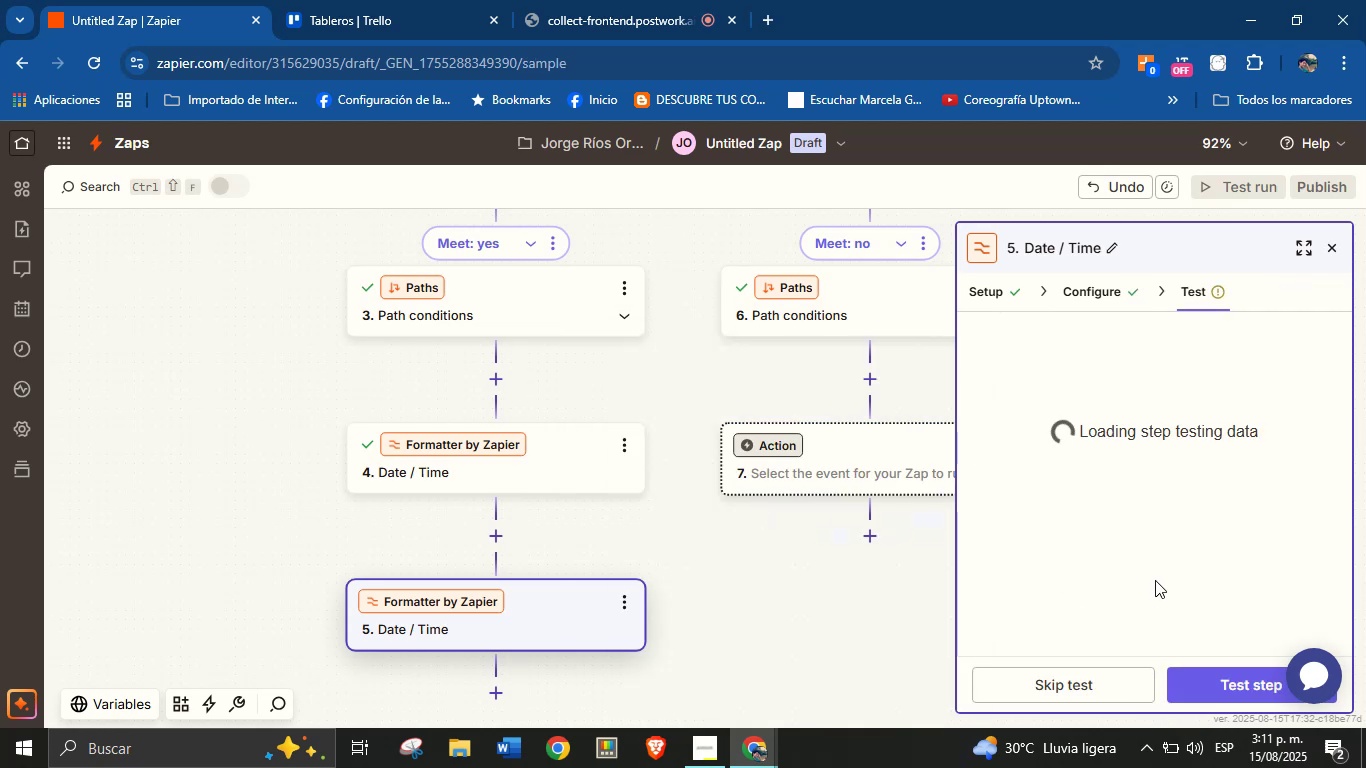 
scroll: coordinate [1176, 550], scroll_direction: down, amount: 1.0
 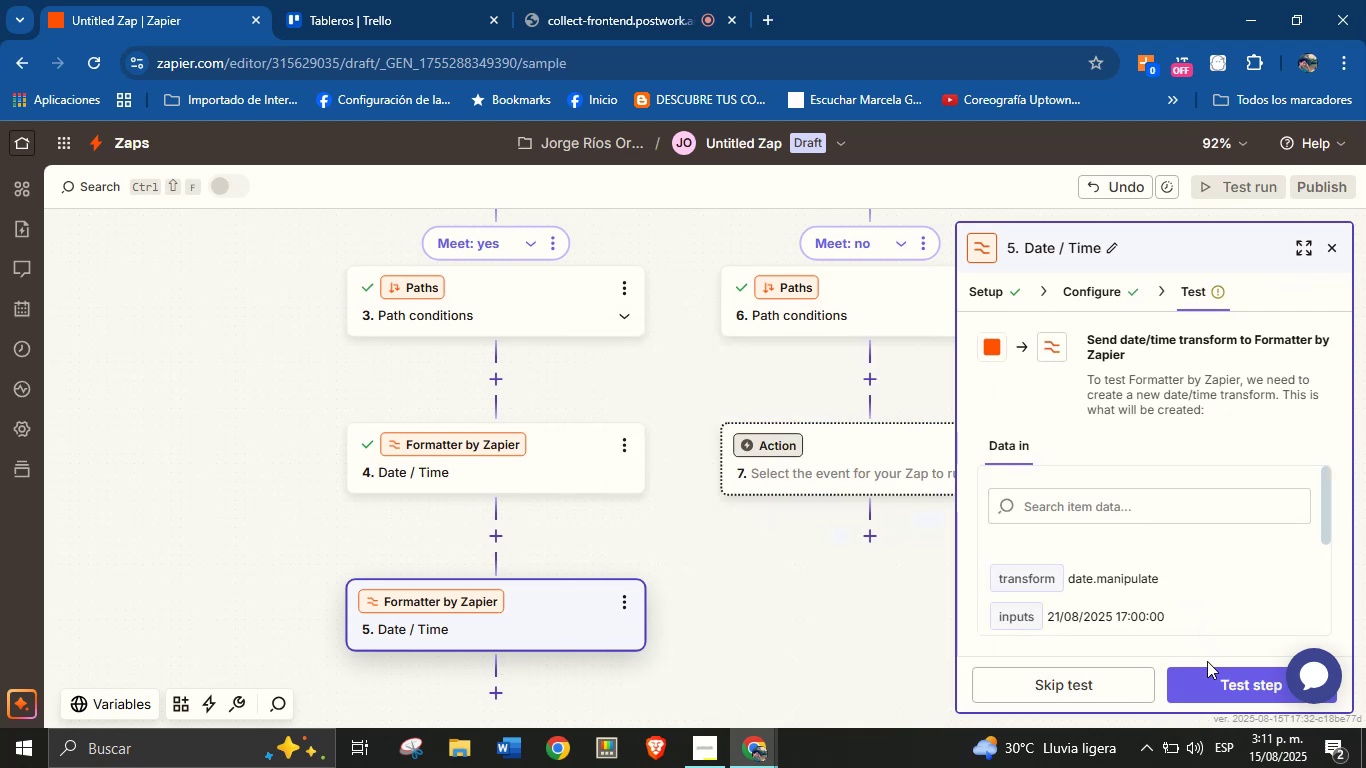 
left_click([1207, 676])
 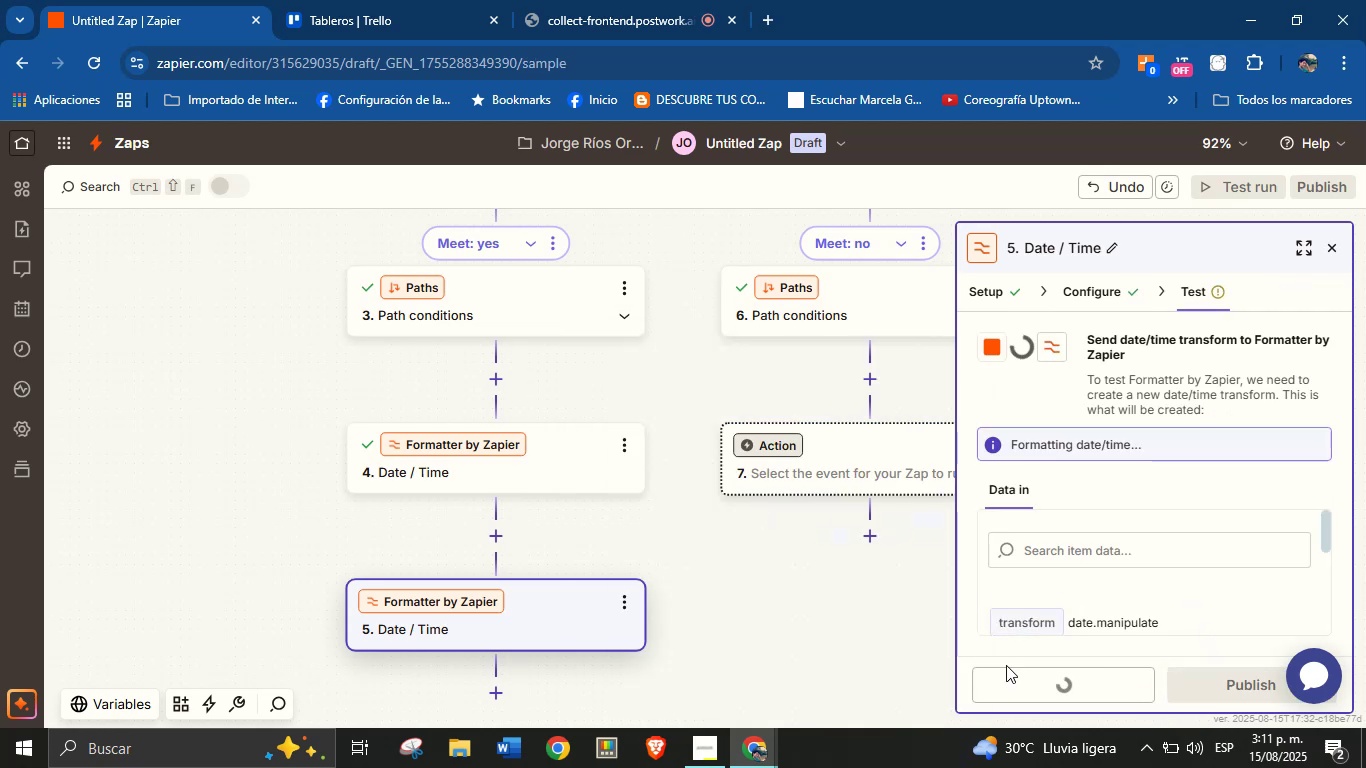 
left_click_drag(start_coordinate=[848, 652], to_coordinate=[819, 545])
 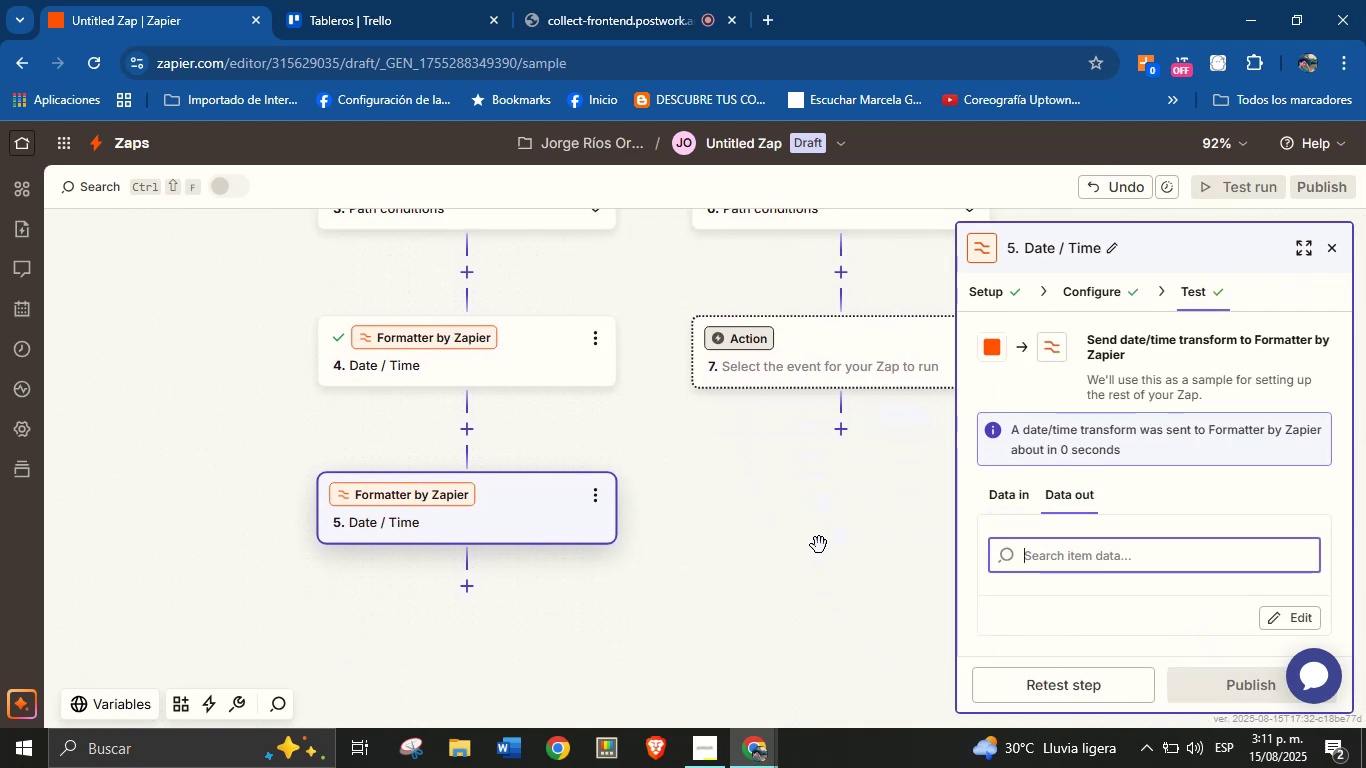 
left_click_drag(start_coordinate=[773, 486], to_coordinate=[731, 526])
 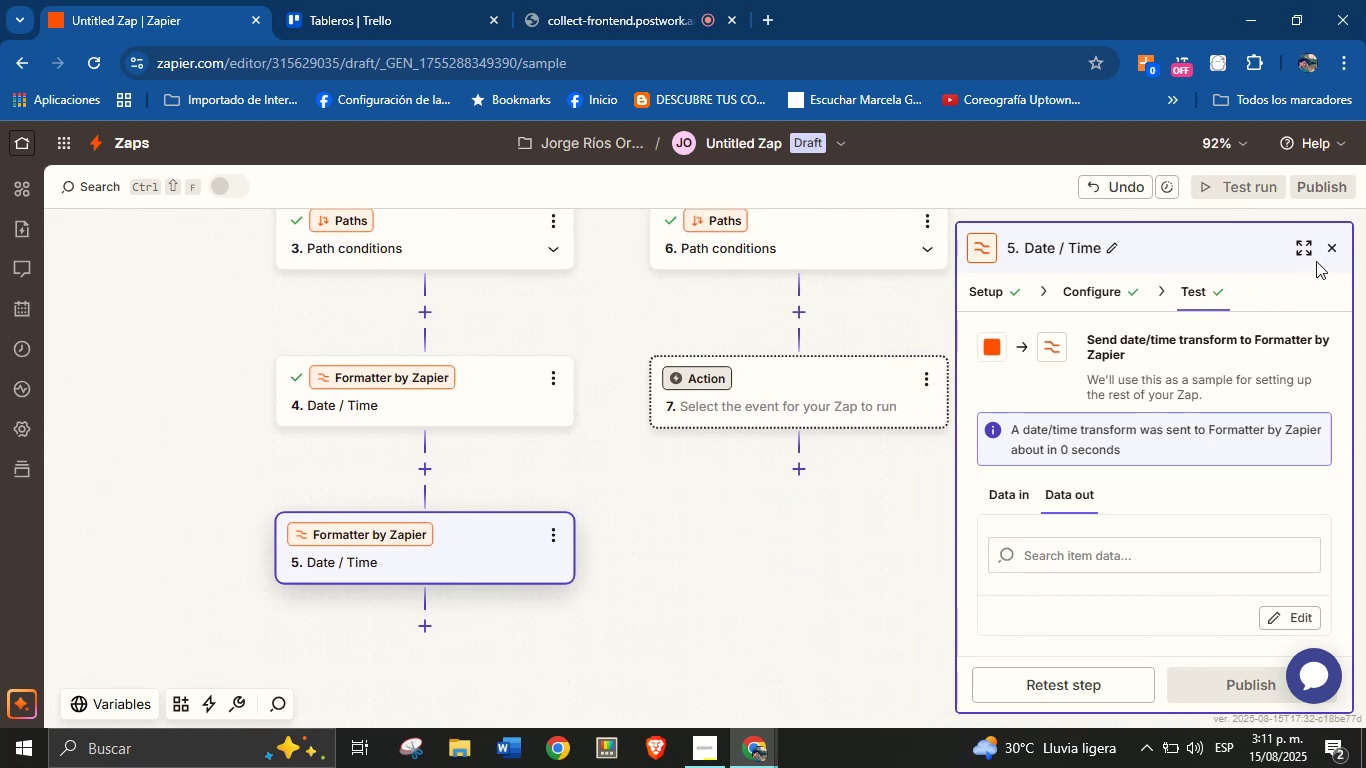 
left_click([1332, 250])
 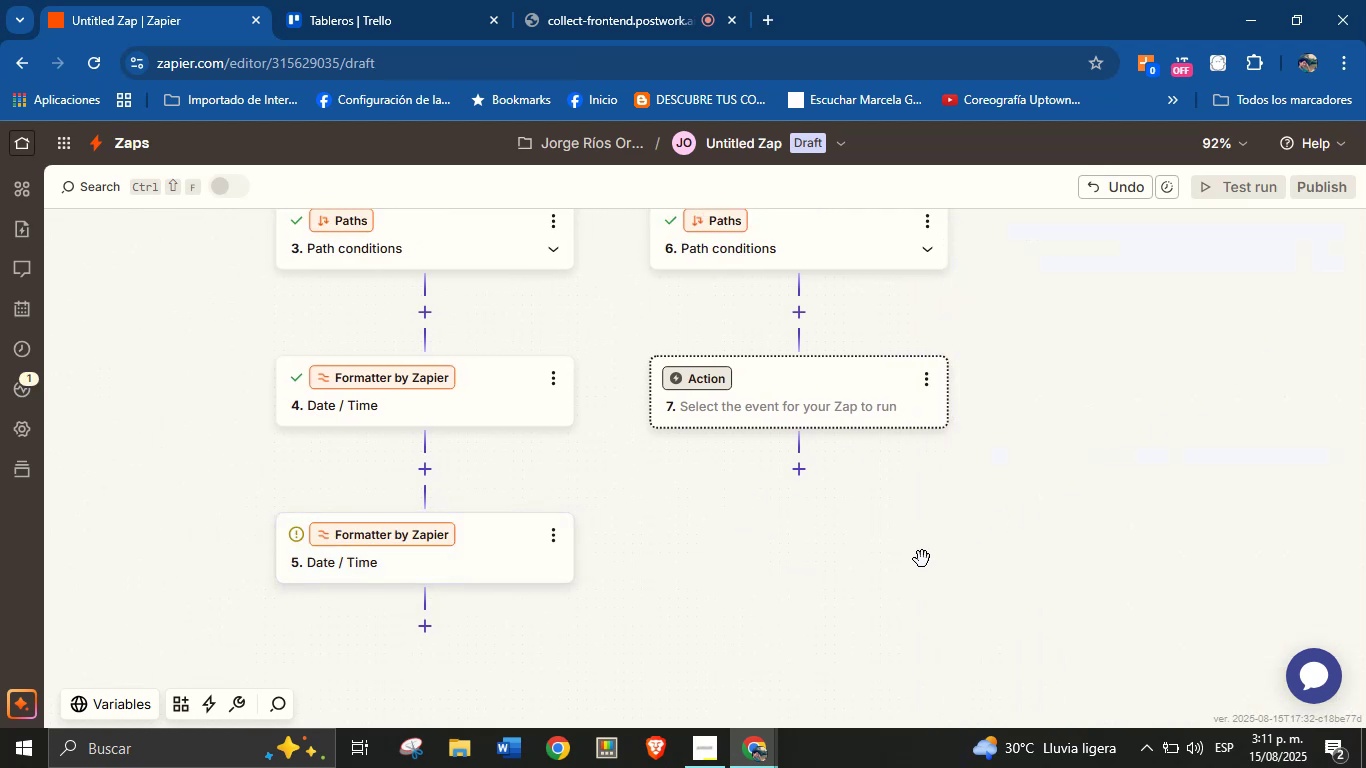 
left_click_drag(start_coordinate=[812, 604], to_coordinate=[830, 565])
 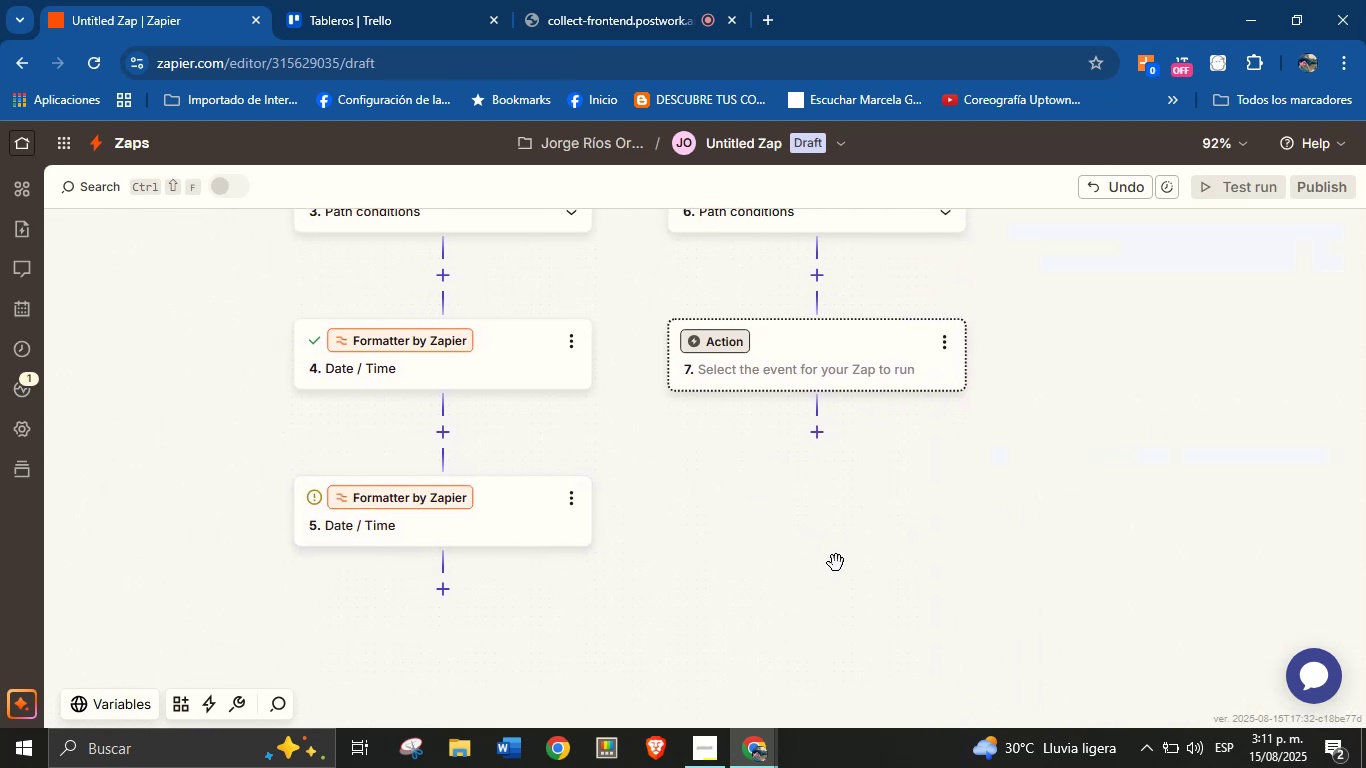 
left_click_drag(start_coordinate=[891, 529], to_coordinate=[834, 612])
 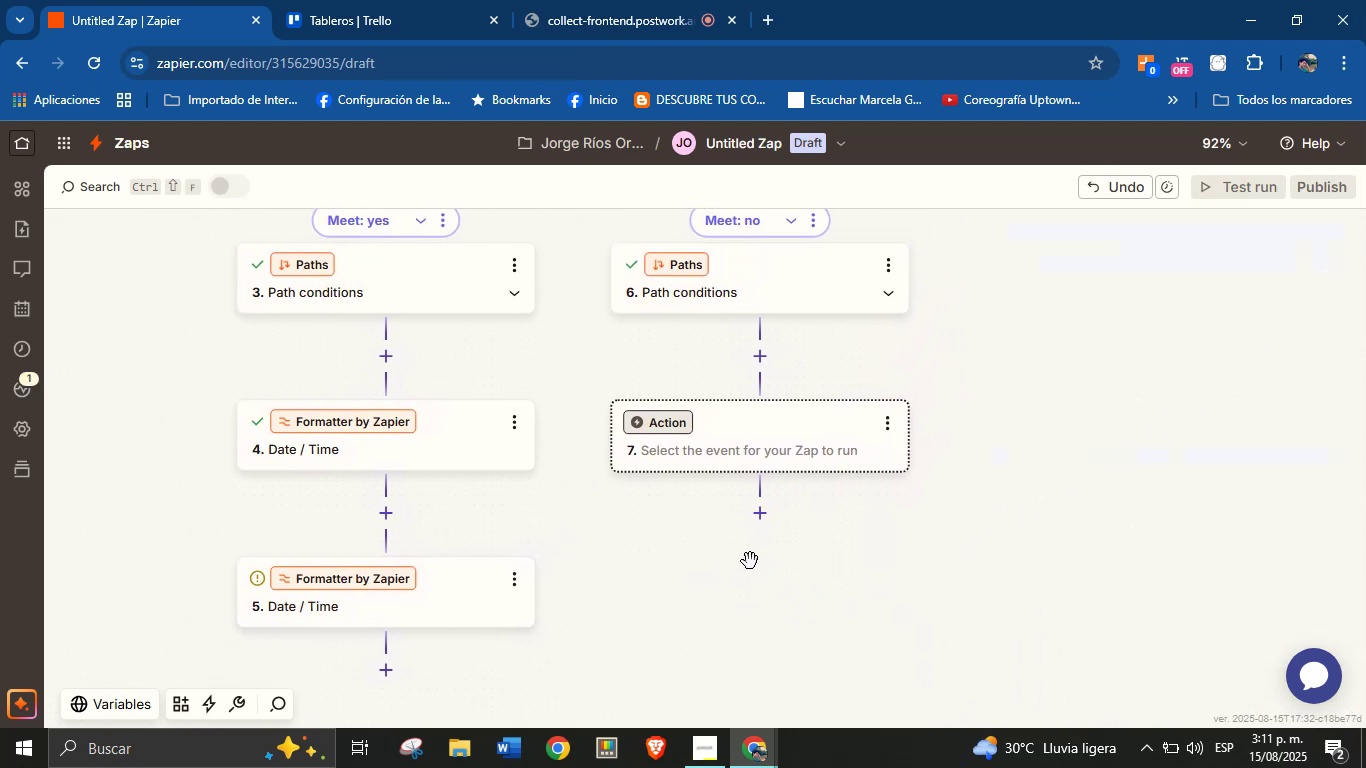 
left_click_drag(start_coordinate=[1074, 492], to_coordinate=[1050, 548])
 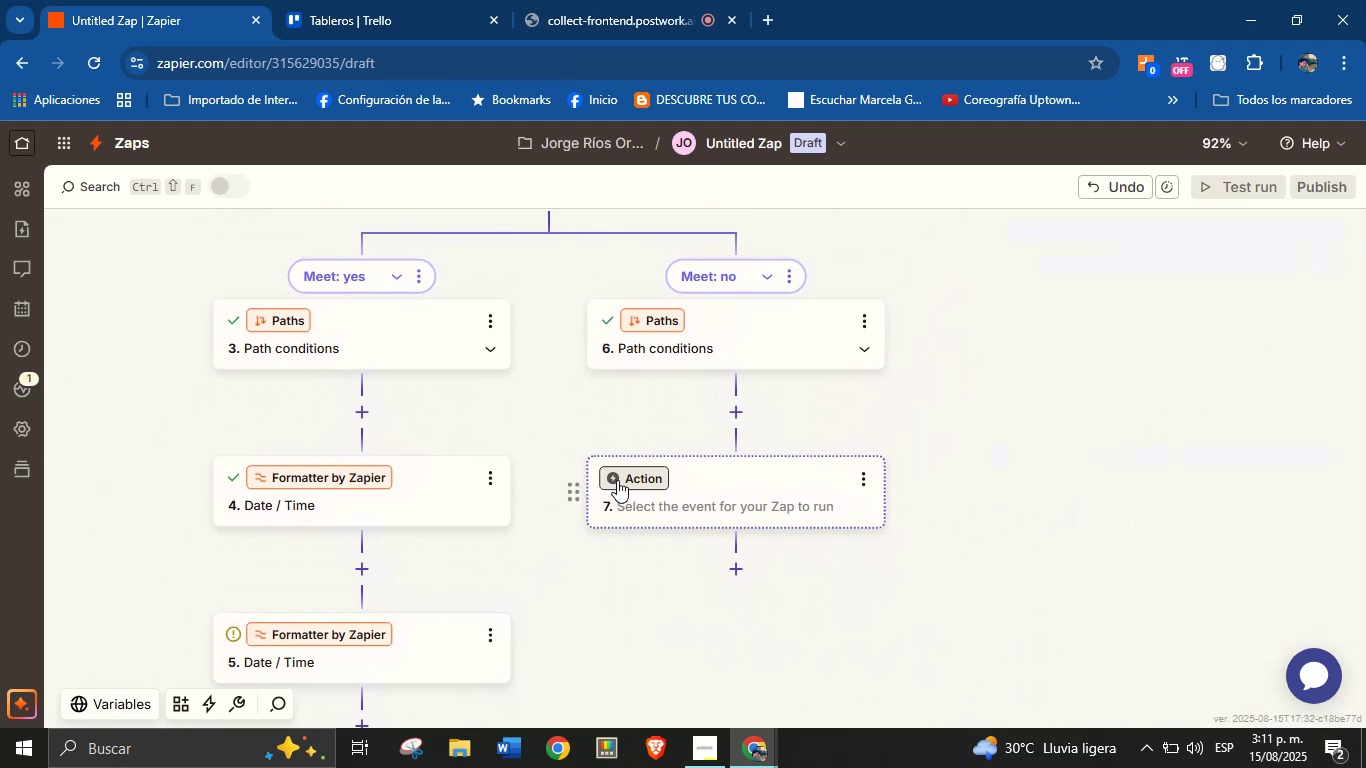 
left_click([618, 480])
 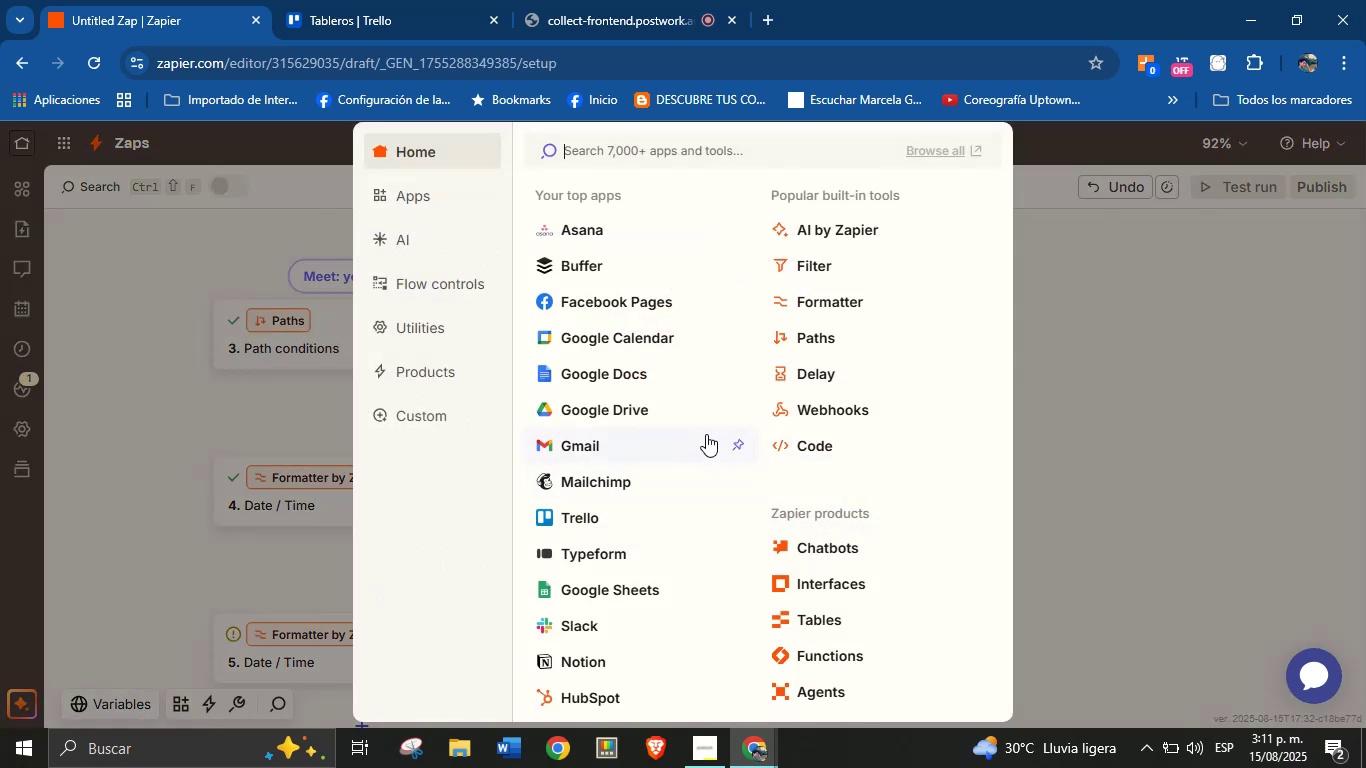 
left_click([1091, 425])
 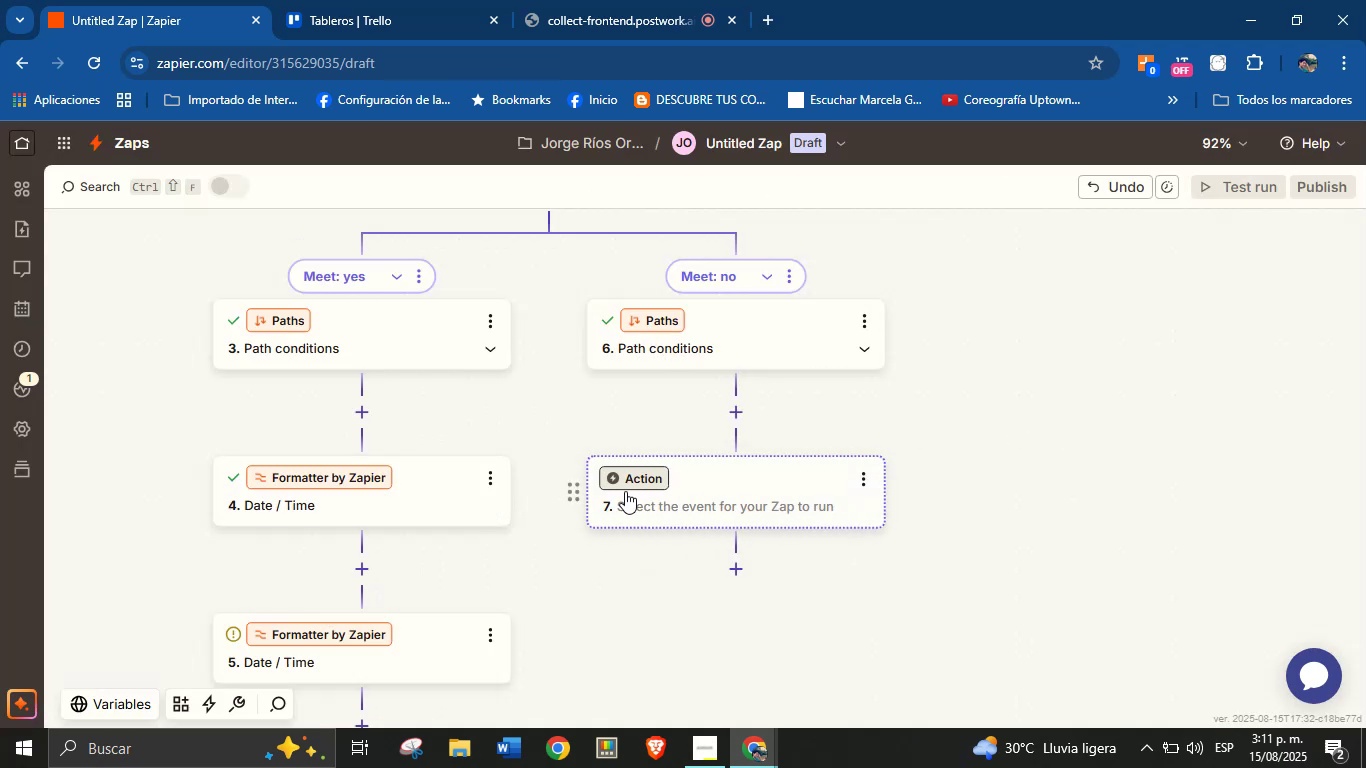 
wait(7.99)
 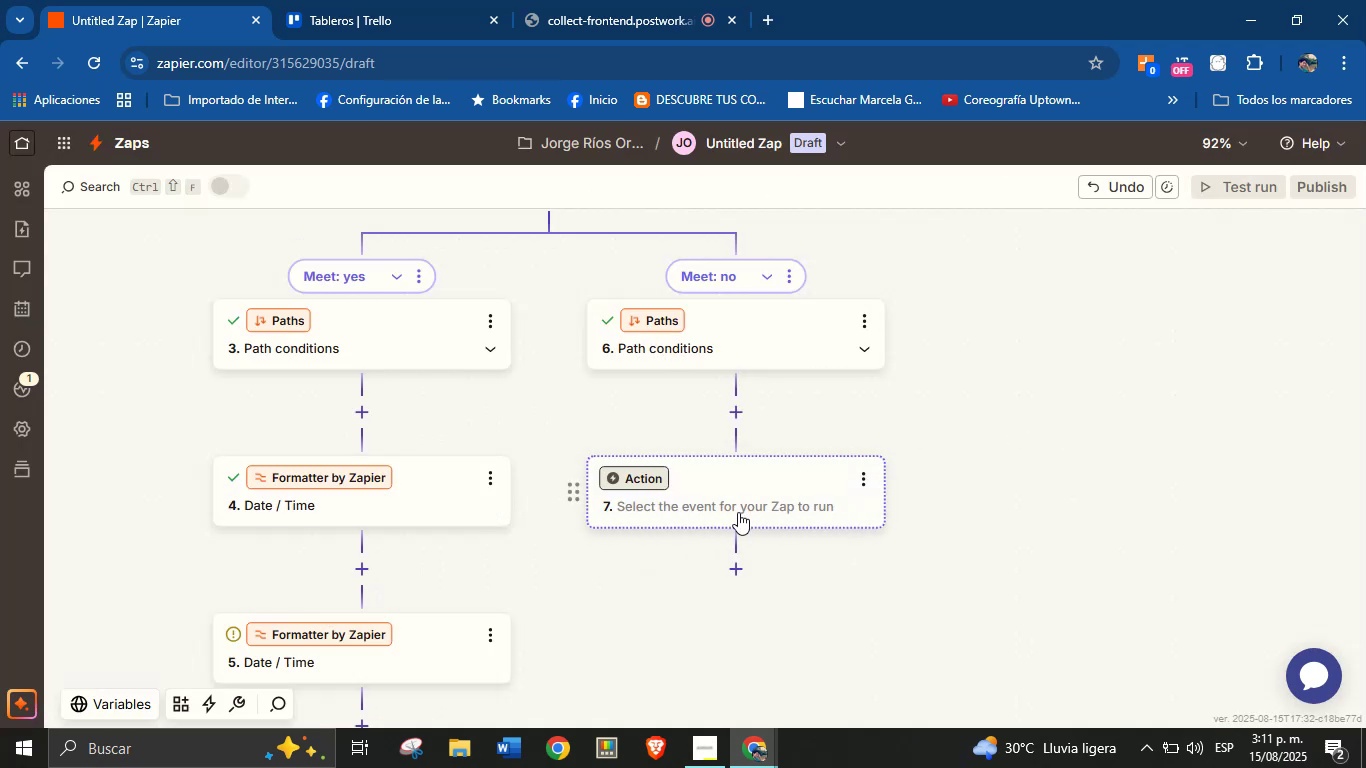 
left_click([629, 482])
 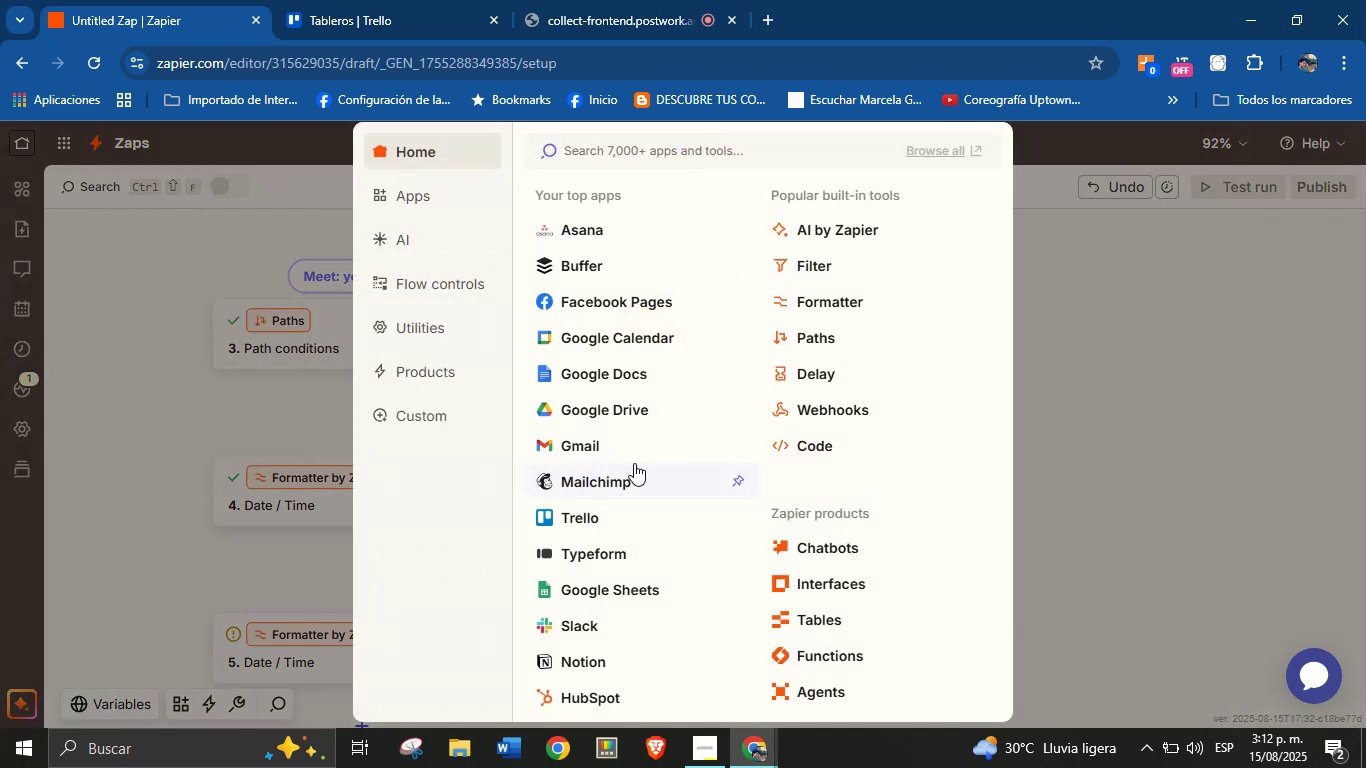 
left_click([1086, 374])
 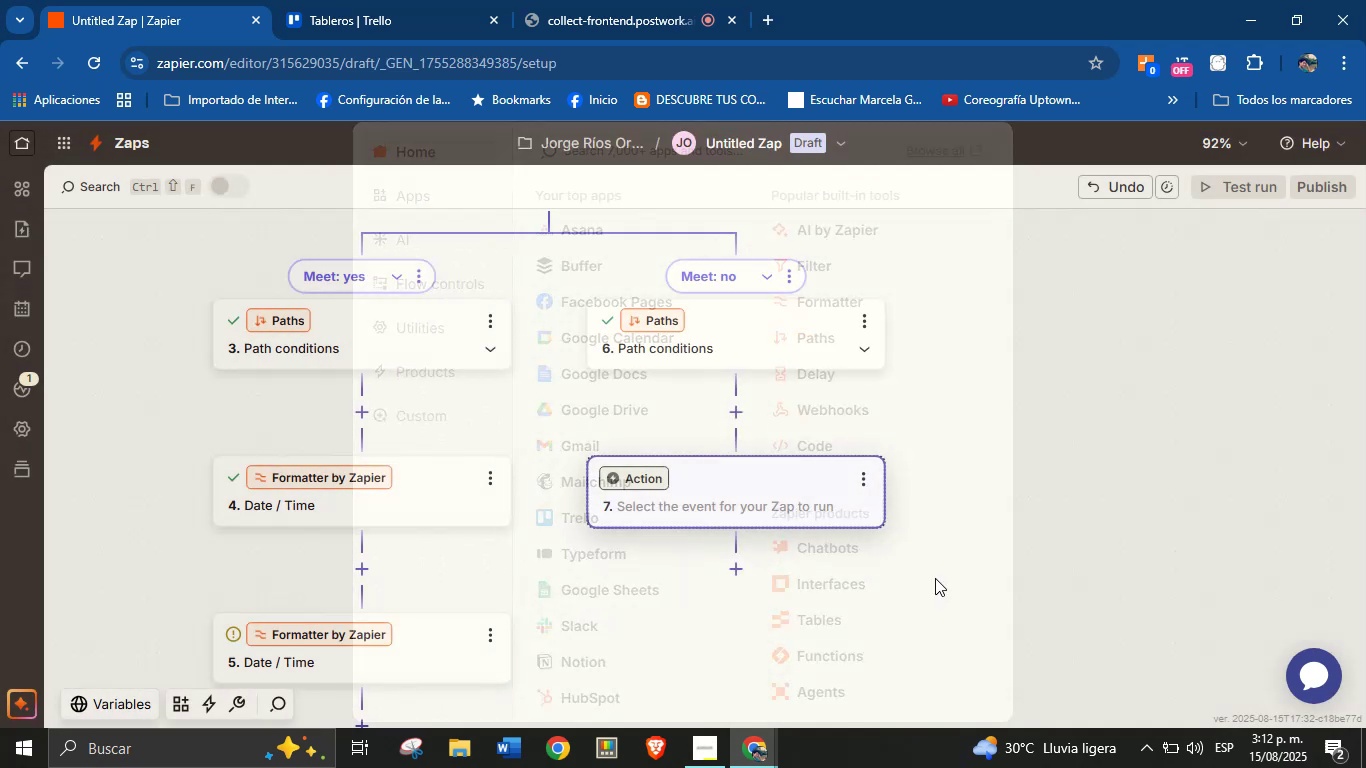 
left_click_drag(start_coordinate=[757, 682], to_coordinate=[846, 450])
 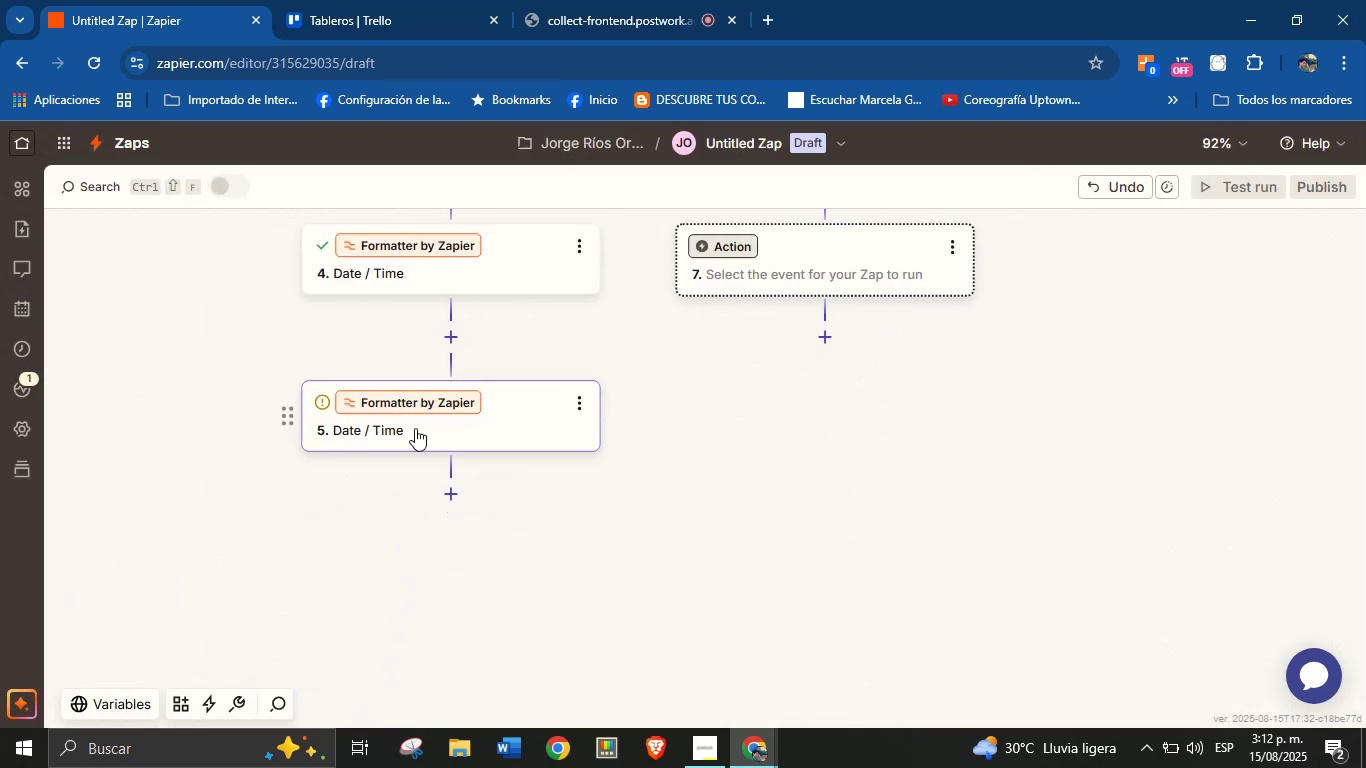 
left_click([518, 419])
 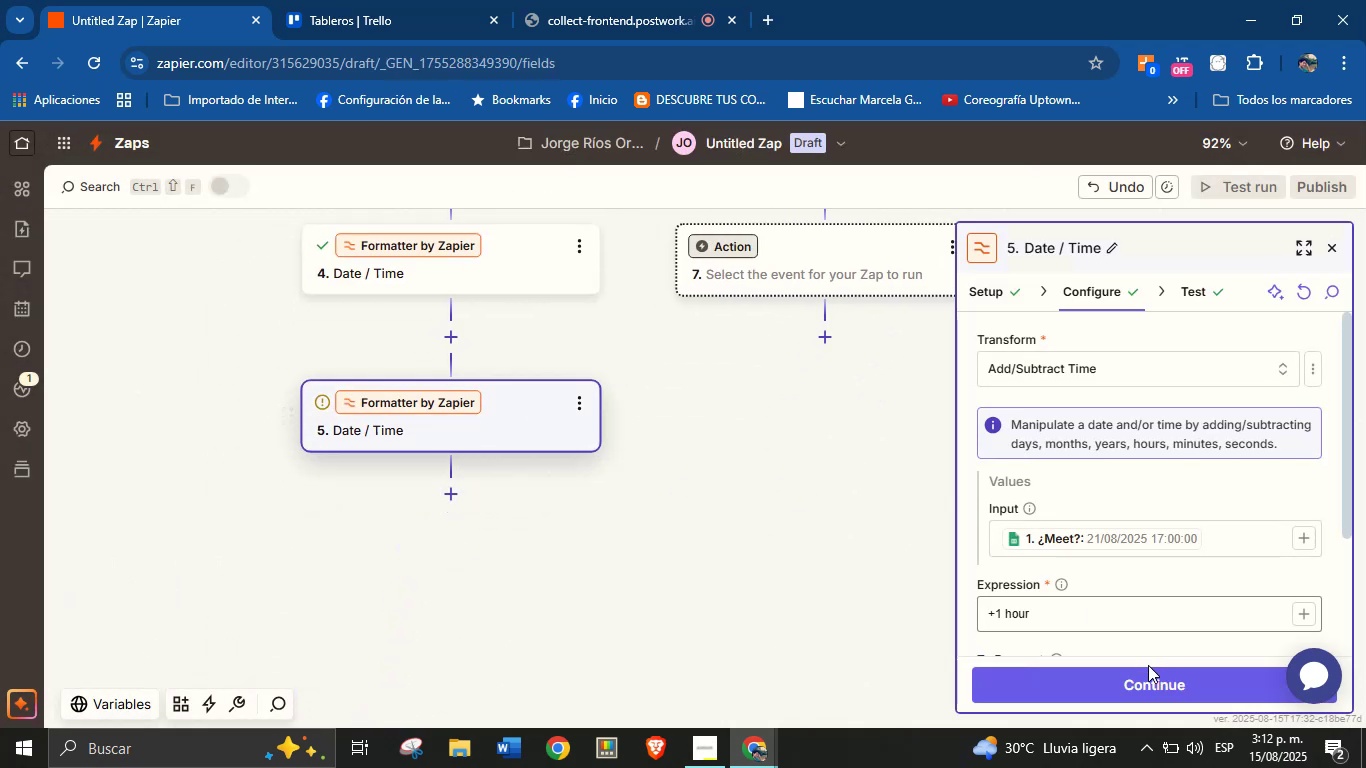 
scroll: coordinate [1155, 570], scroll_direction: down, amount: 2.0
 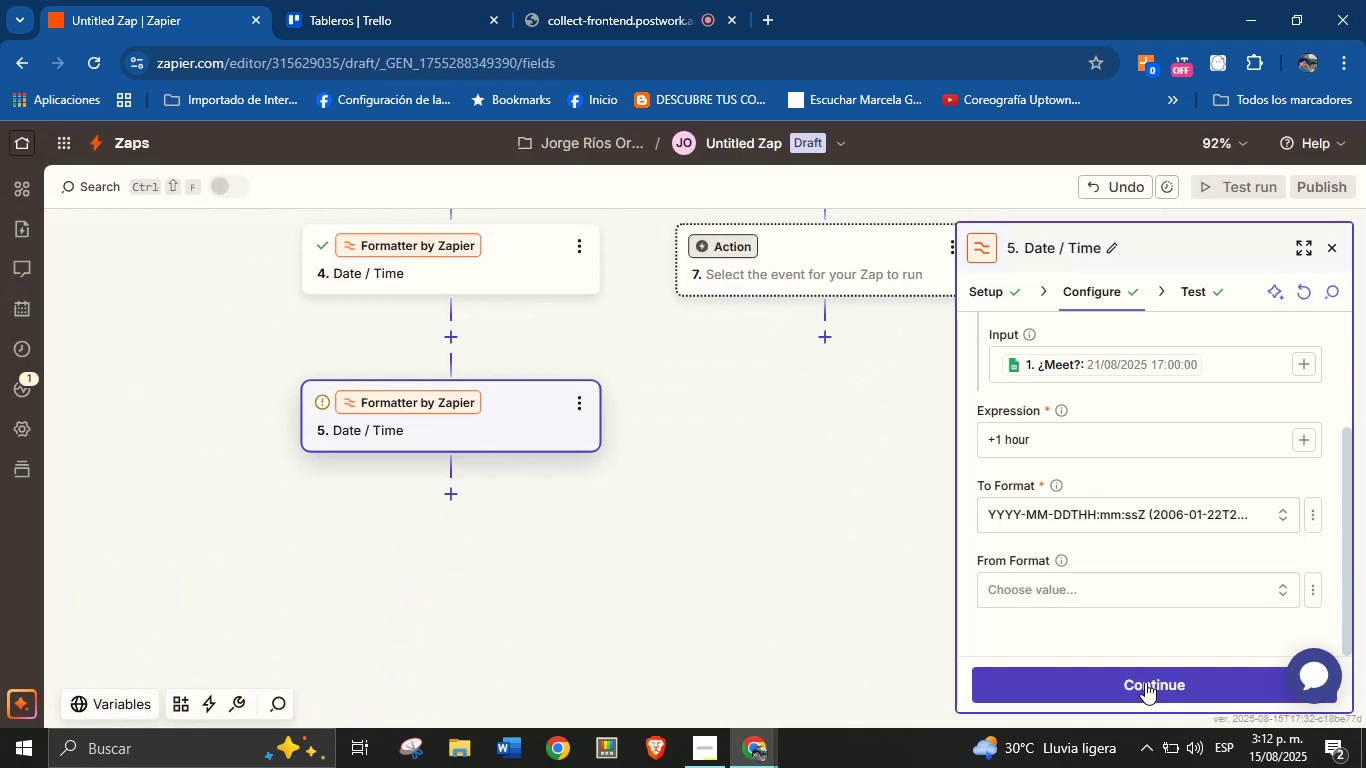 
left_click([1146, 679])
 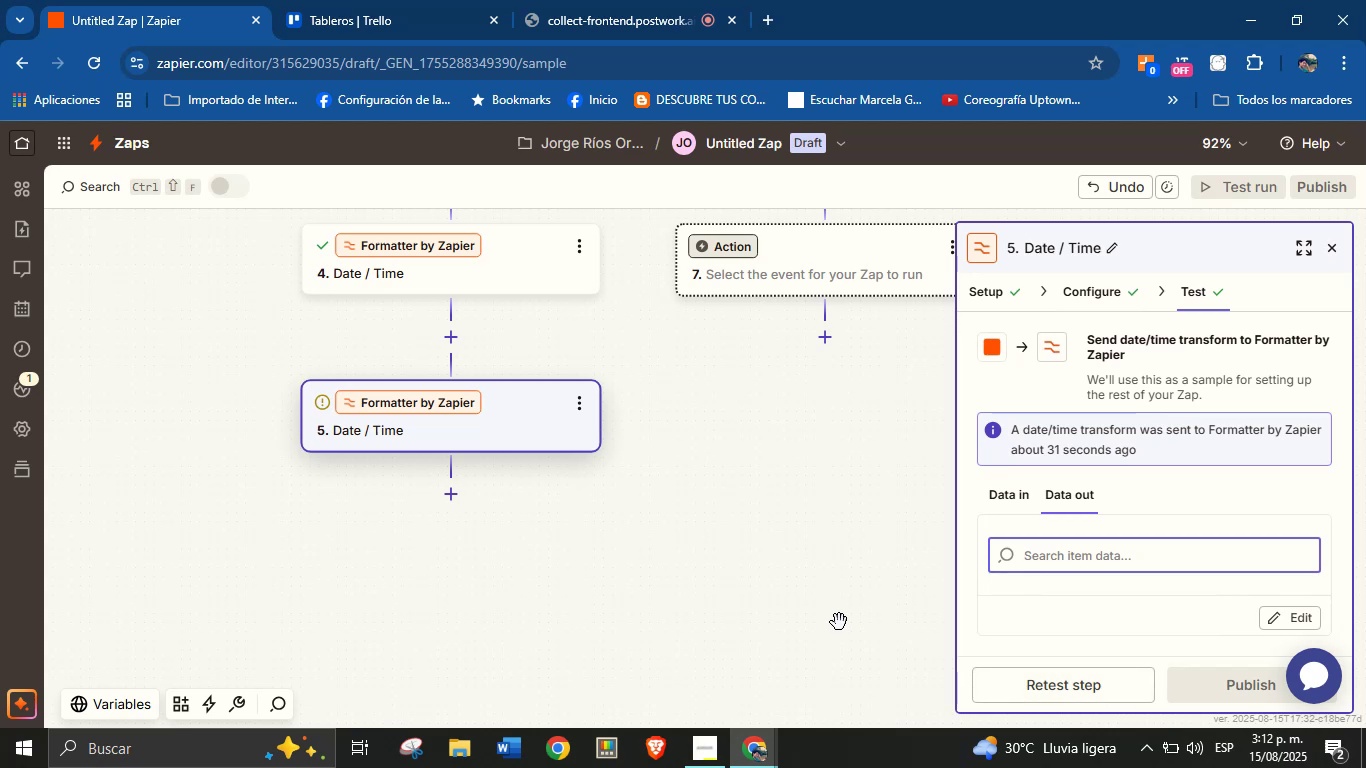 
left_click([1094, 674])
 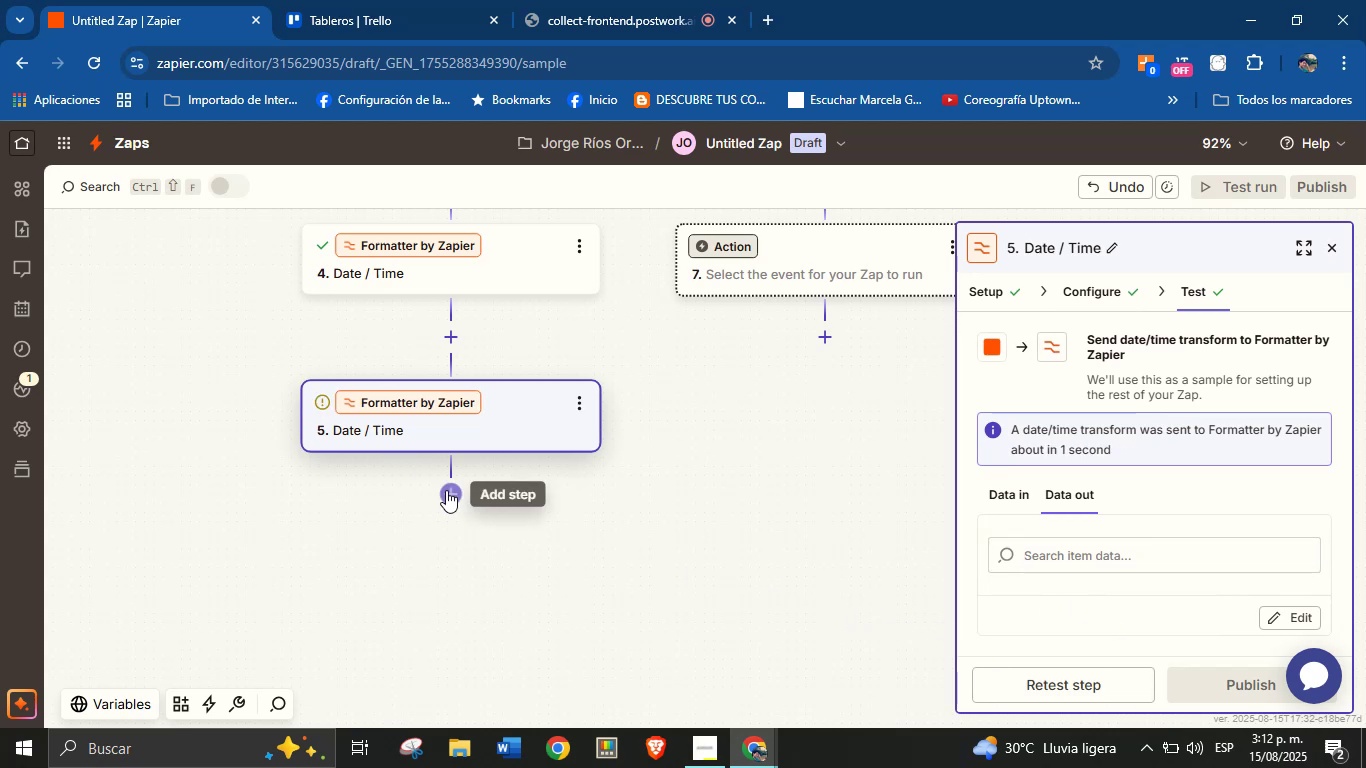 
left_click([446, 490])
 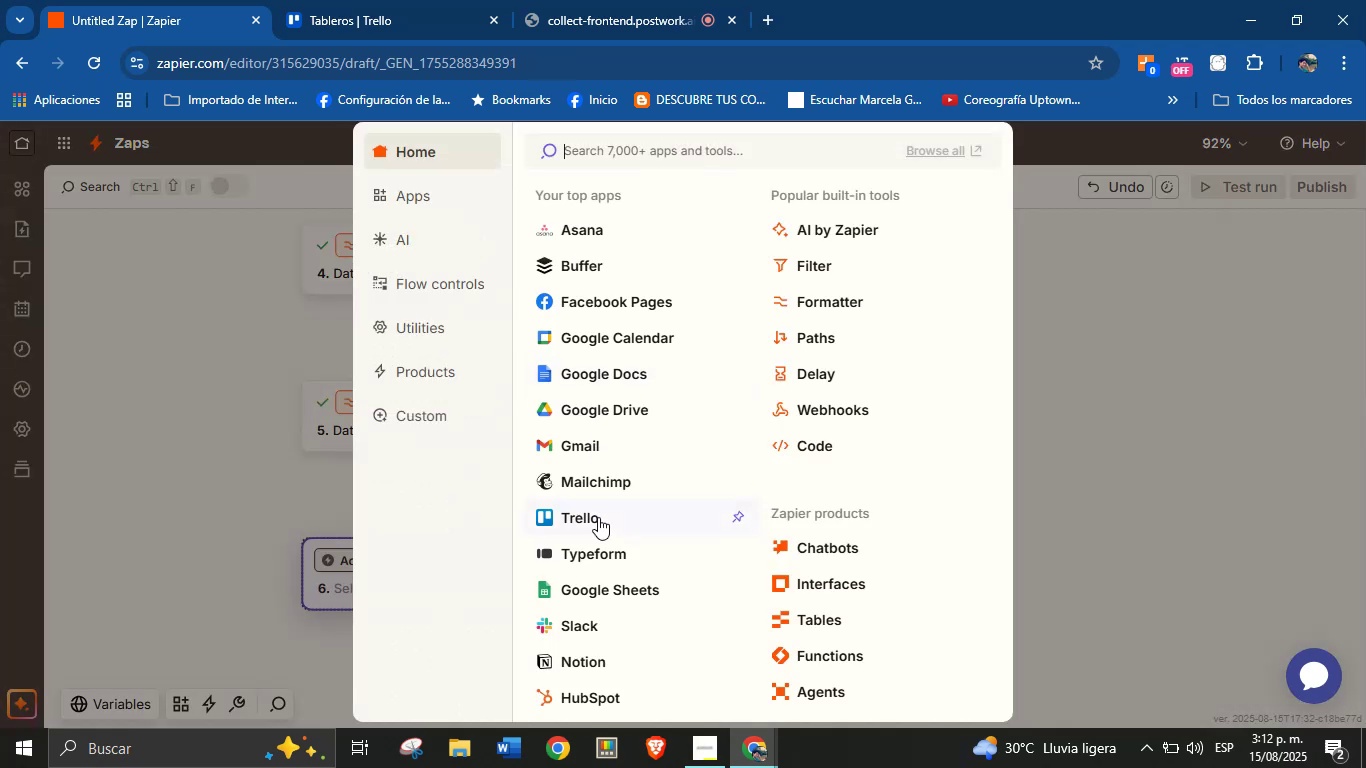 
left_click([609, 340])
 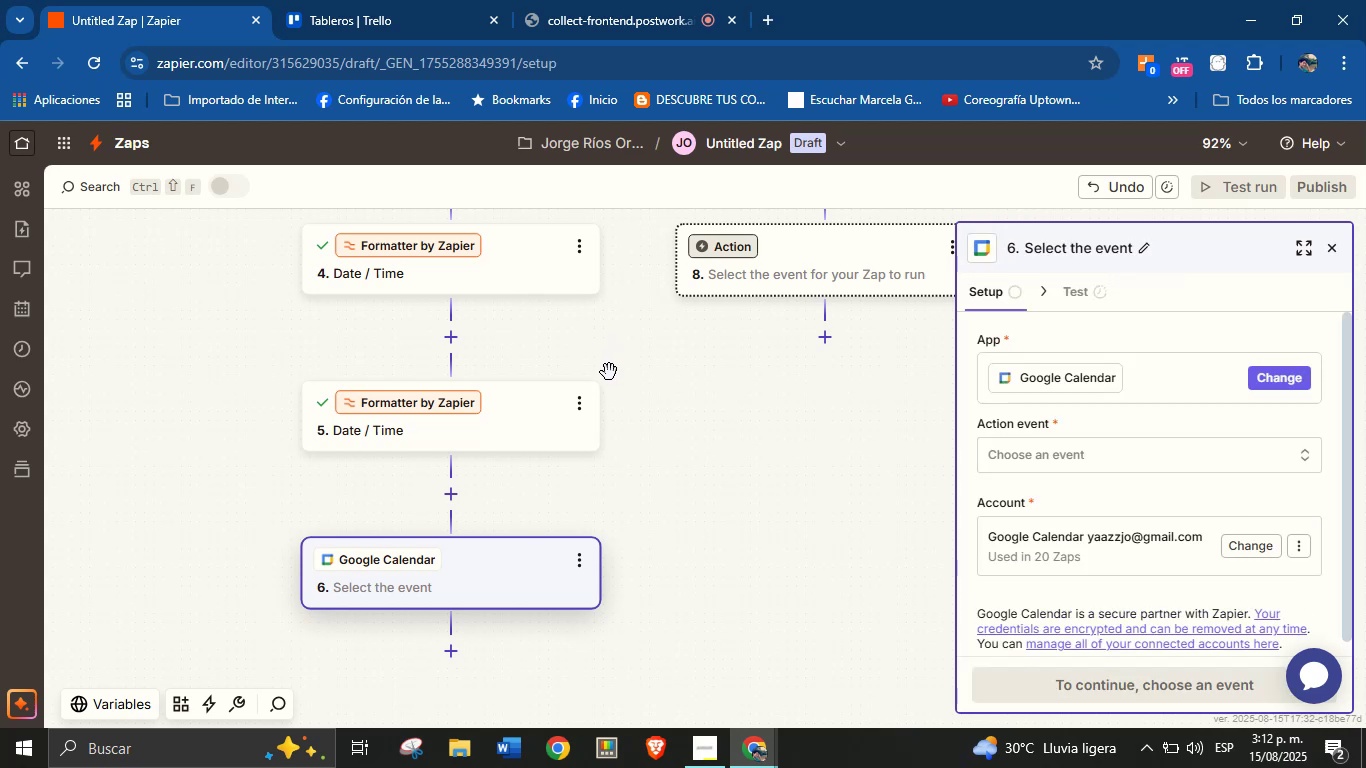 
wait(10.09)
 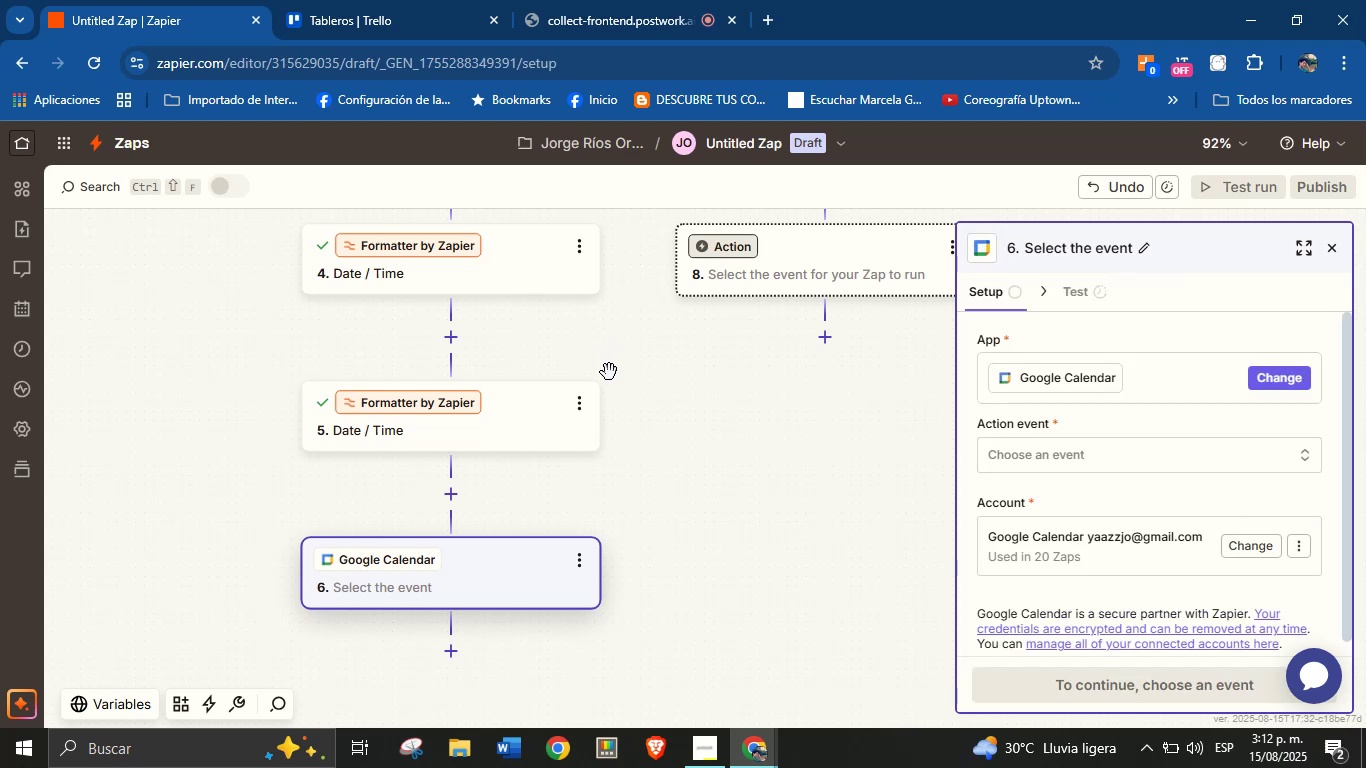 
left_click([1070, 448])
 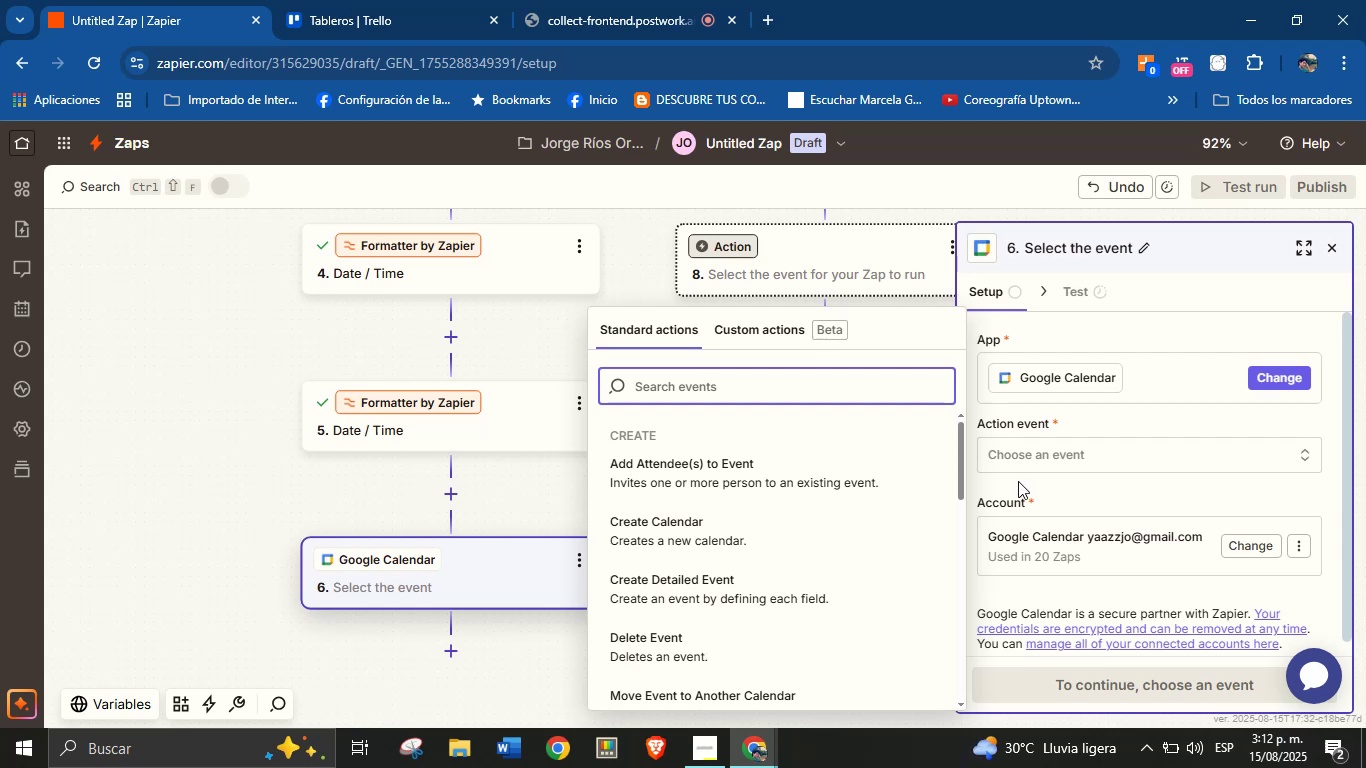 
wait(22.0)
 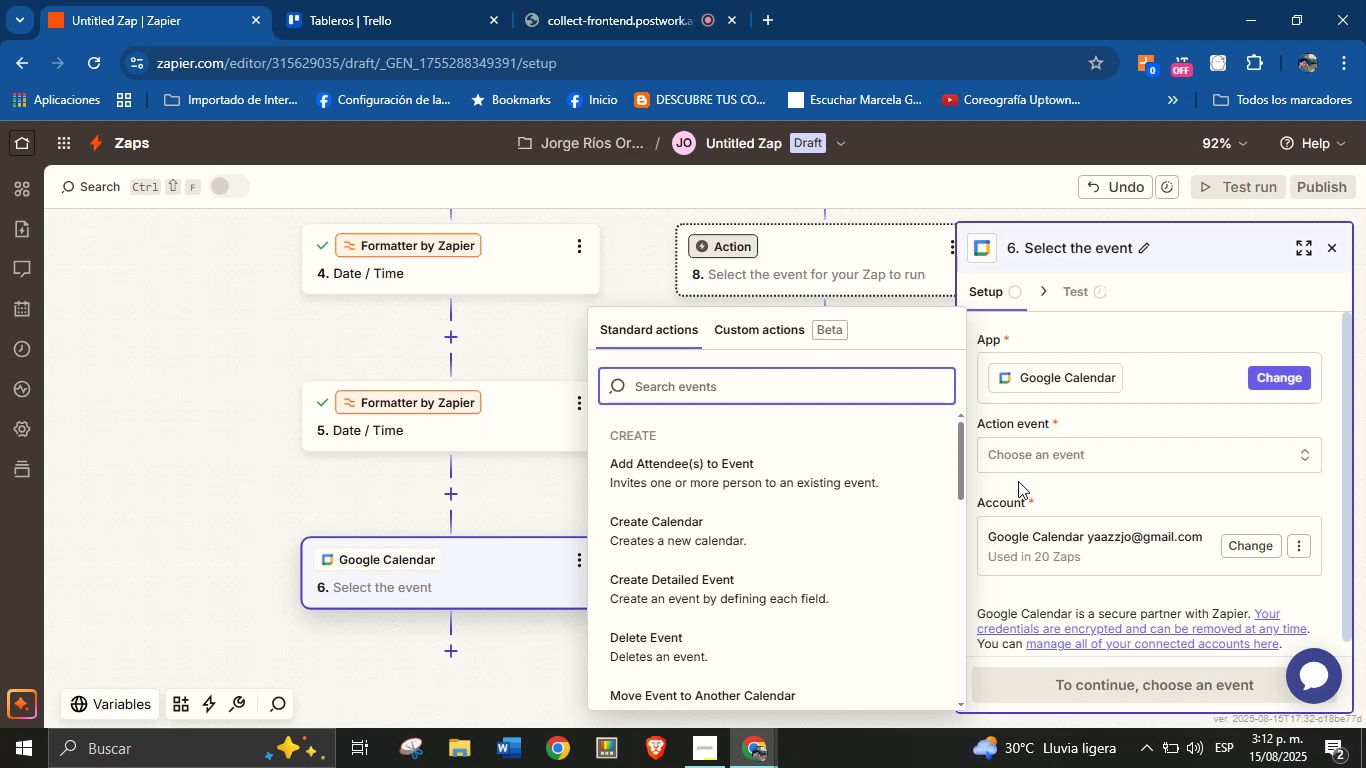 
scroll: coordinate [841, 532], scroll_direction: up, amount: 1.0
 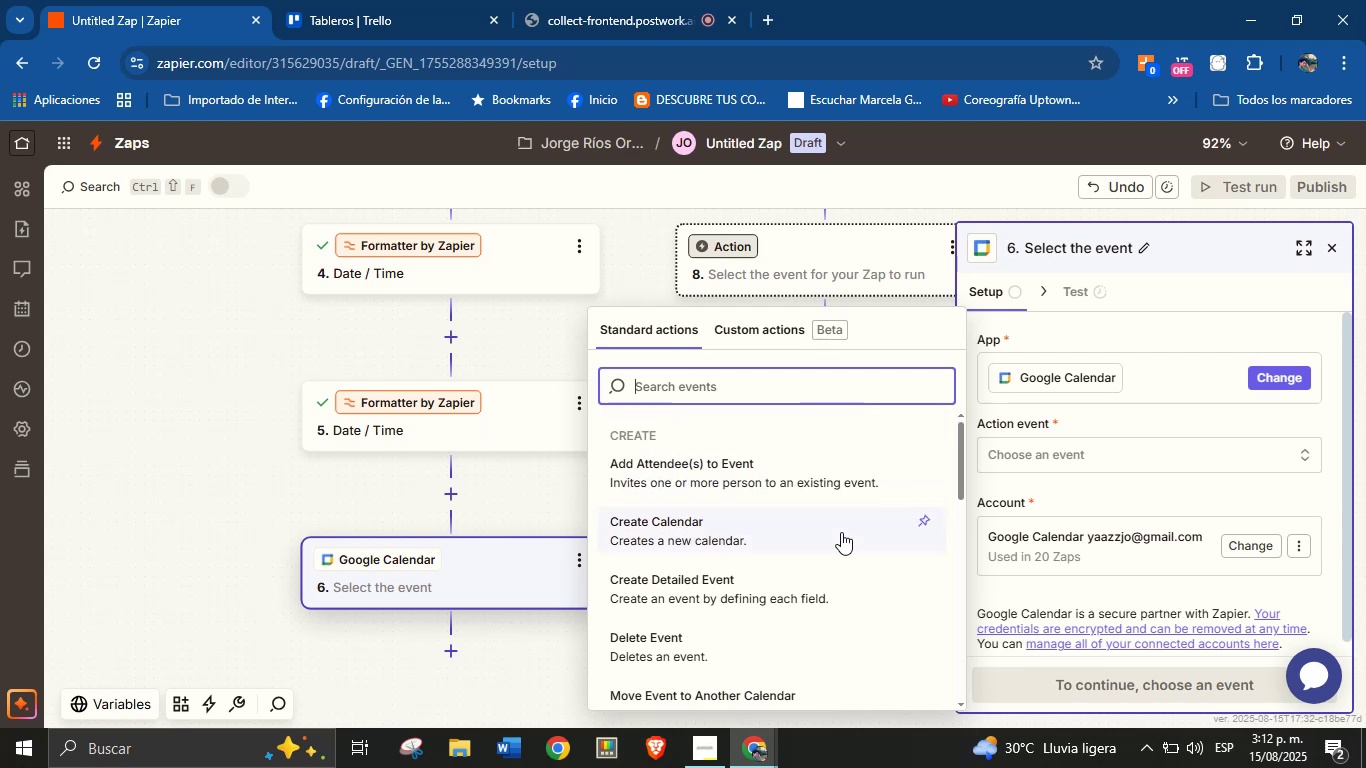 
scroll: coordinate [841, 532], scroll_direction: down, amount: 1.0
 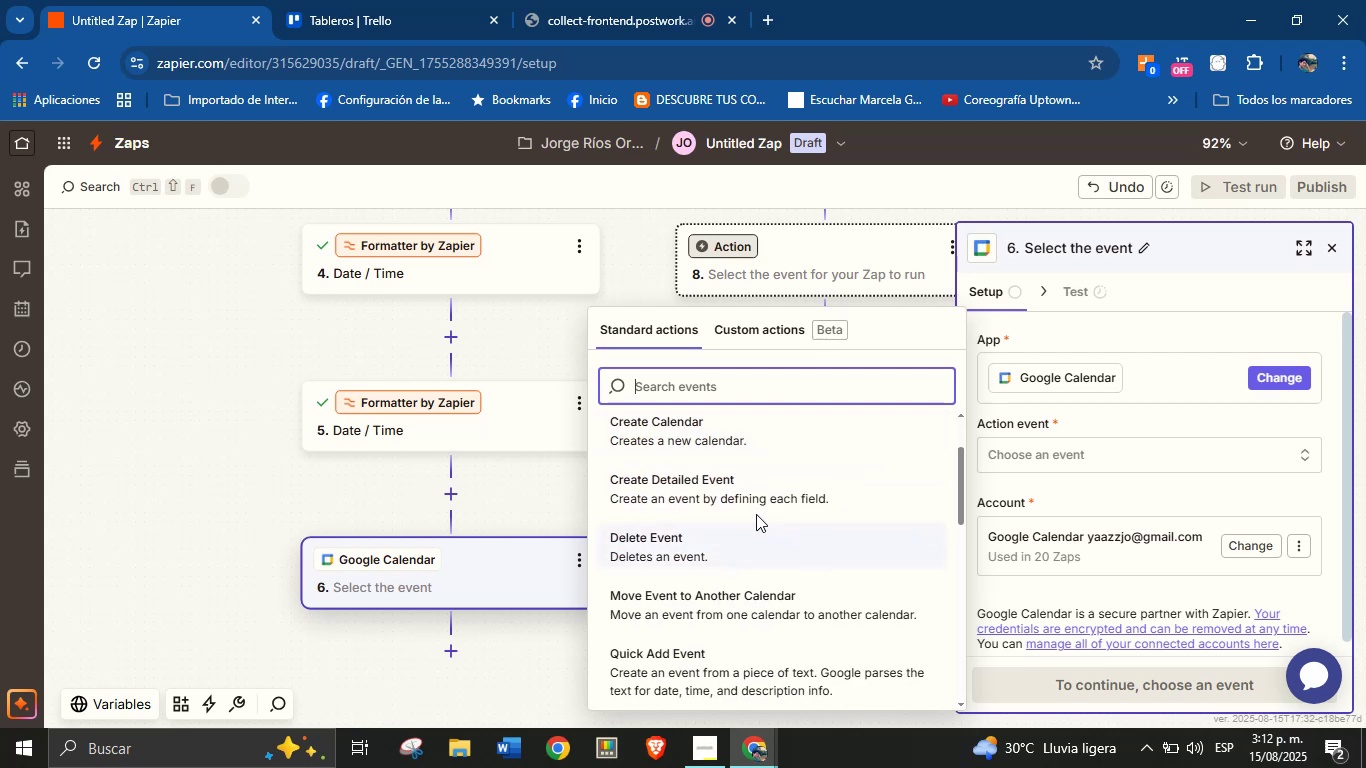 
left_click([757, 506])
 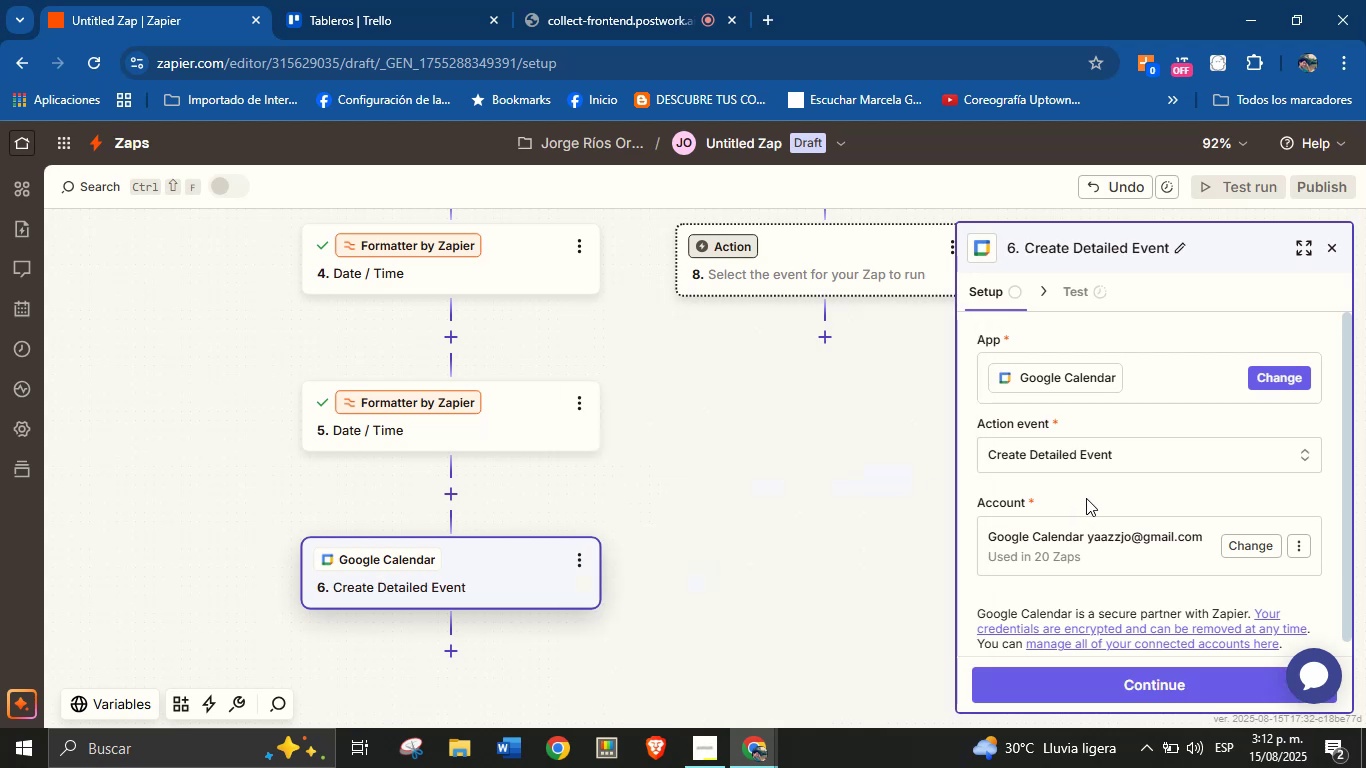 
scroll: coordinate [1100, 481], scroll_direction: none, amount: 0.0
 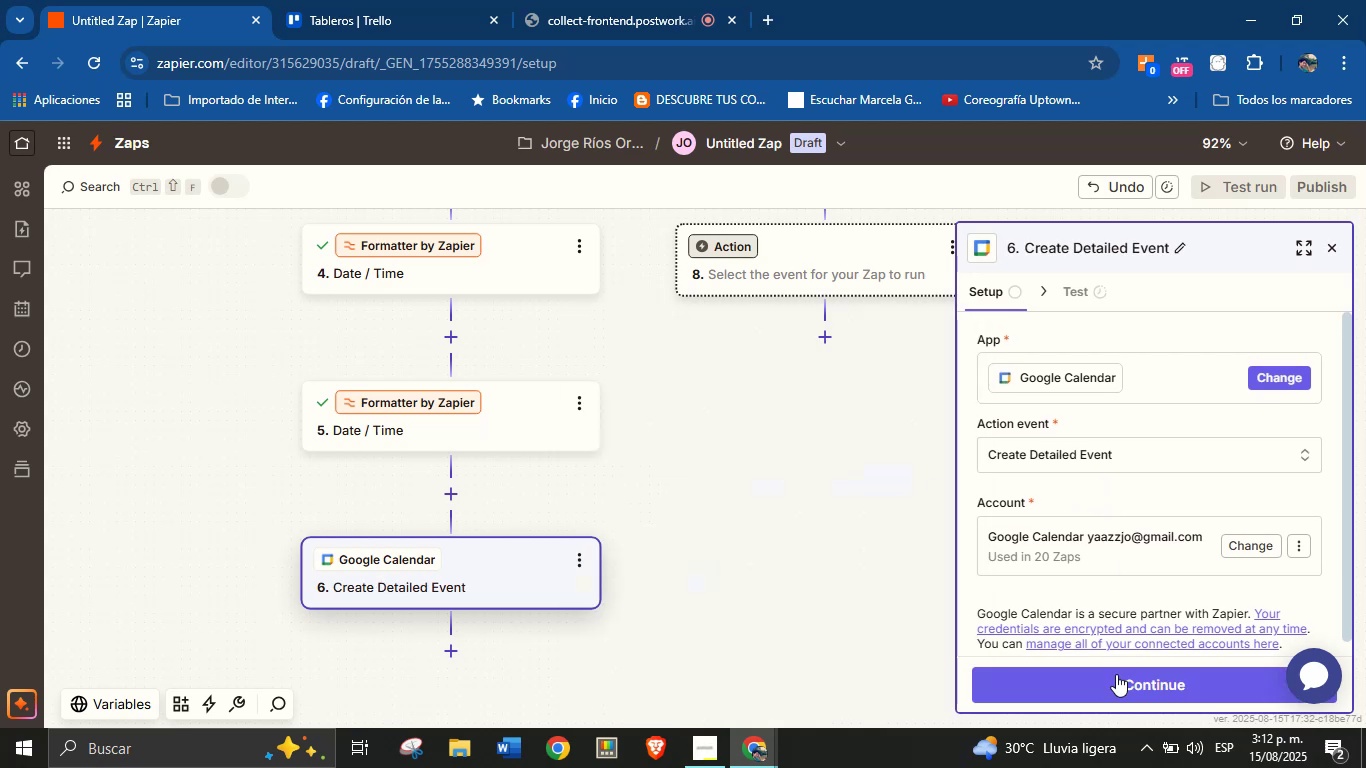 
left_click([1116, 674])
 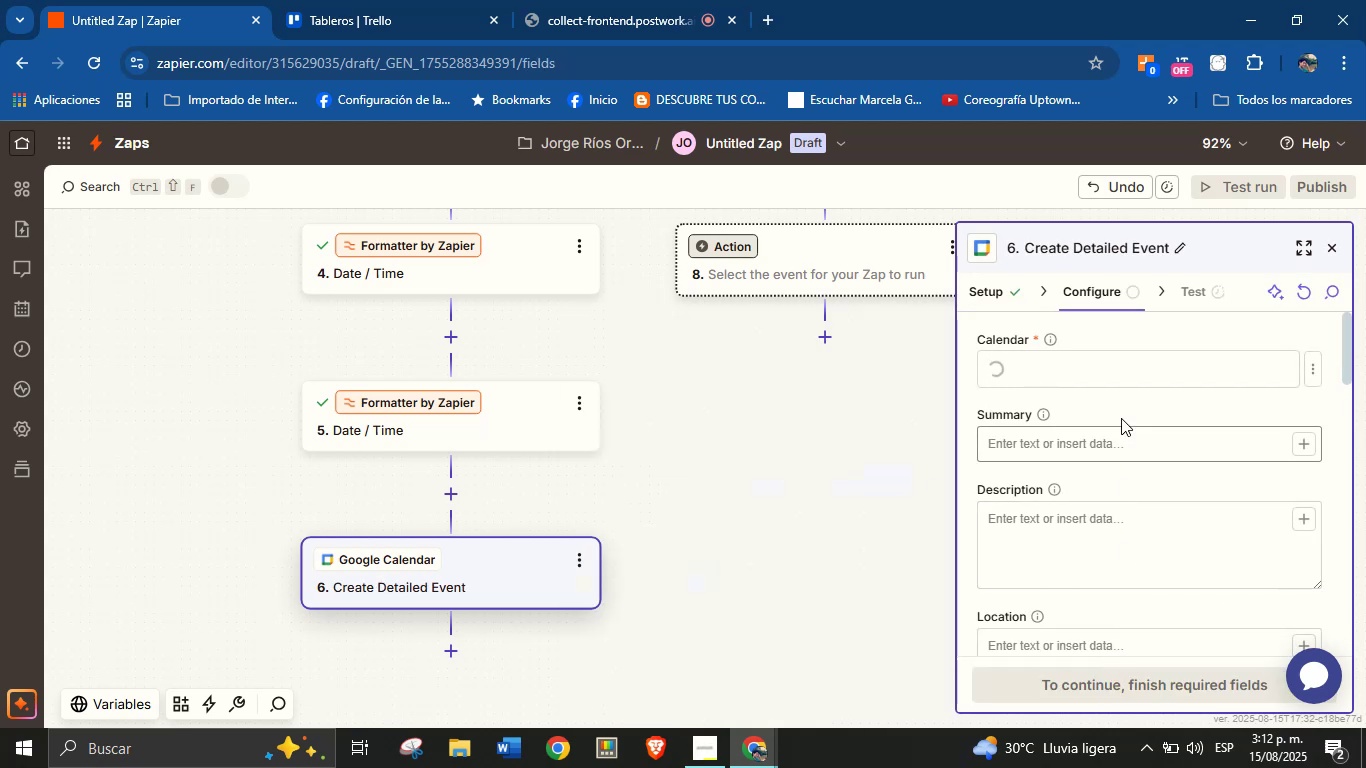 
left_click([1134, 371])
 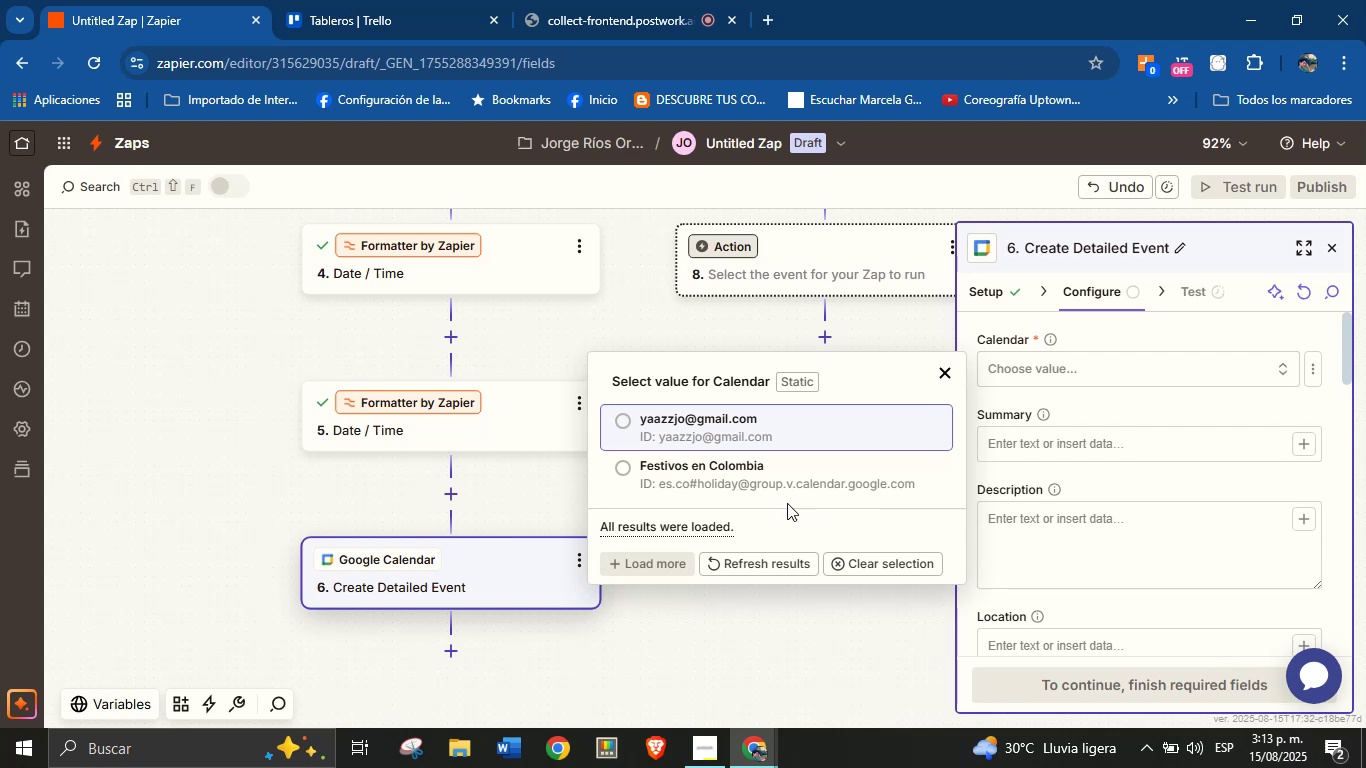 
left_click([769, 436])
 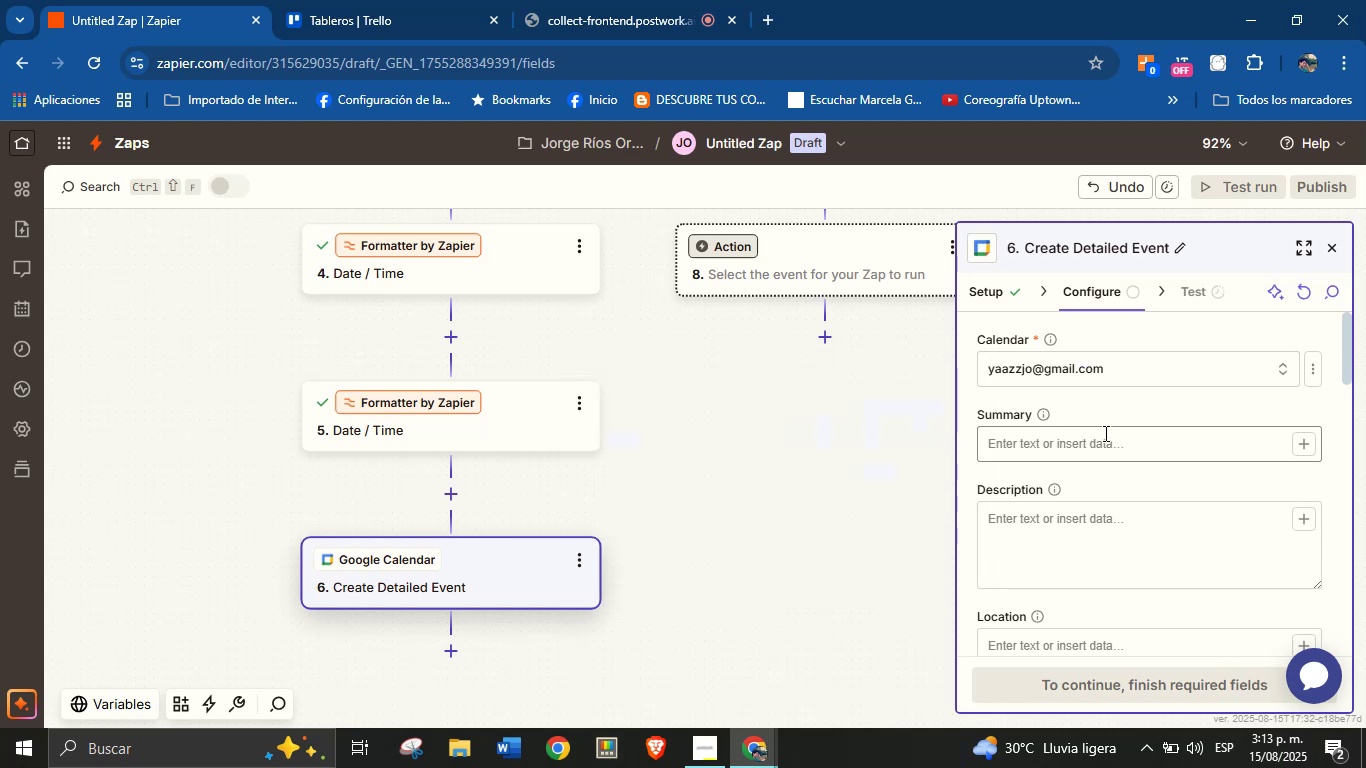 
left_click([1104, 433])
 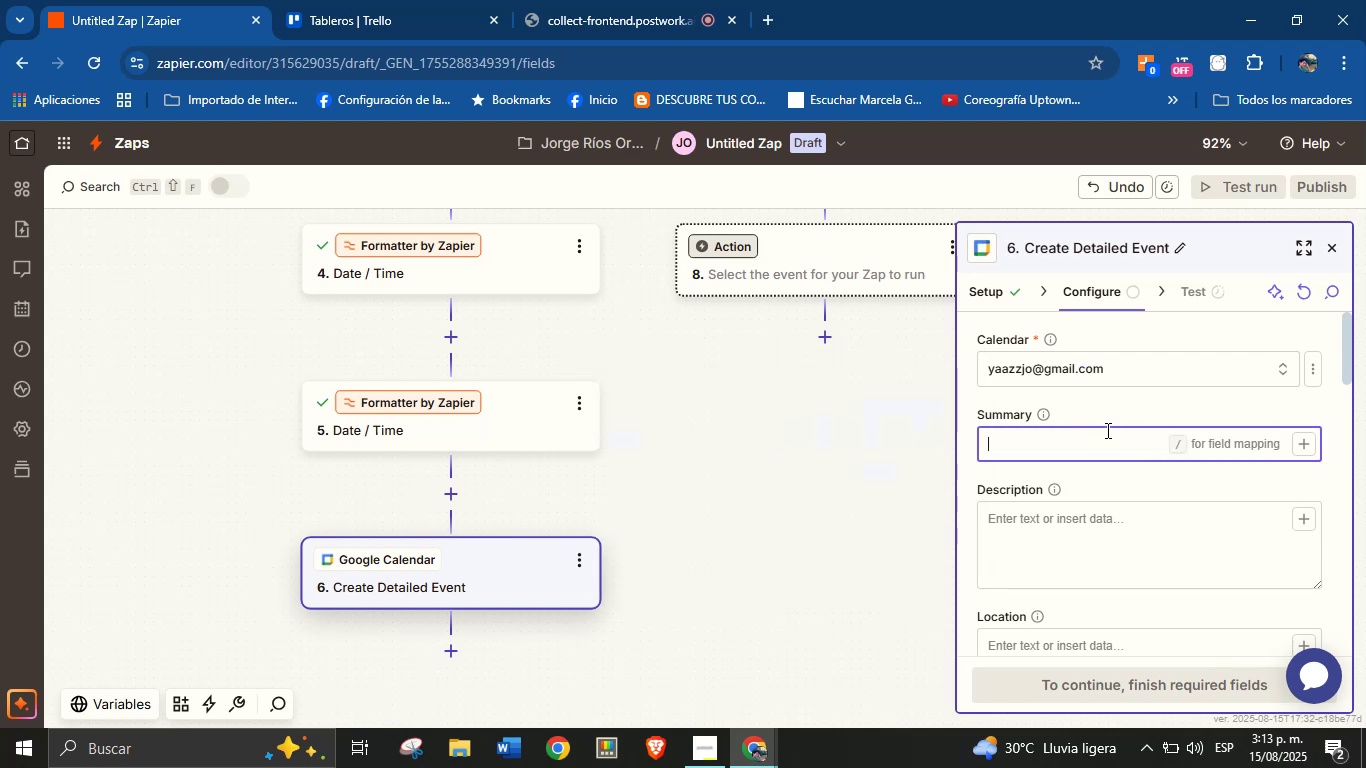 
type(New service request type> )
 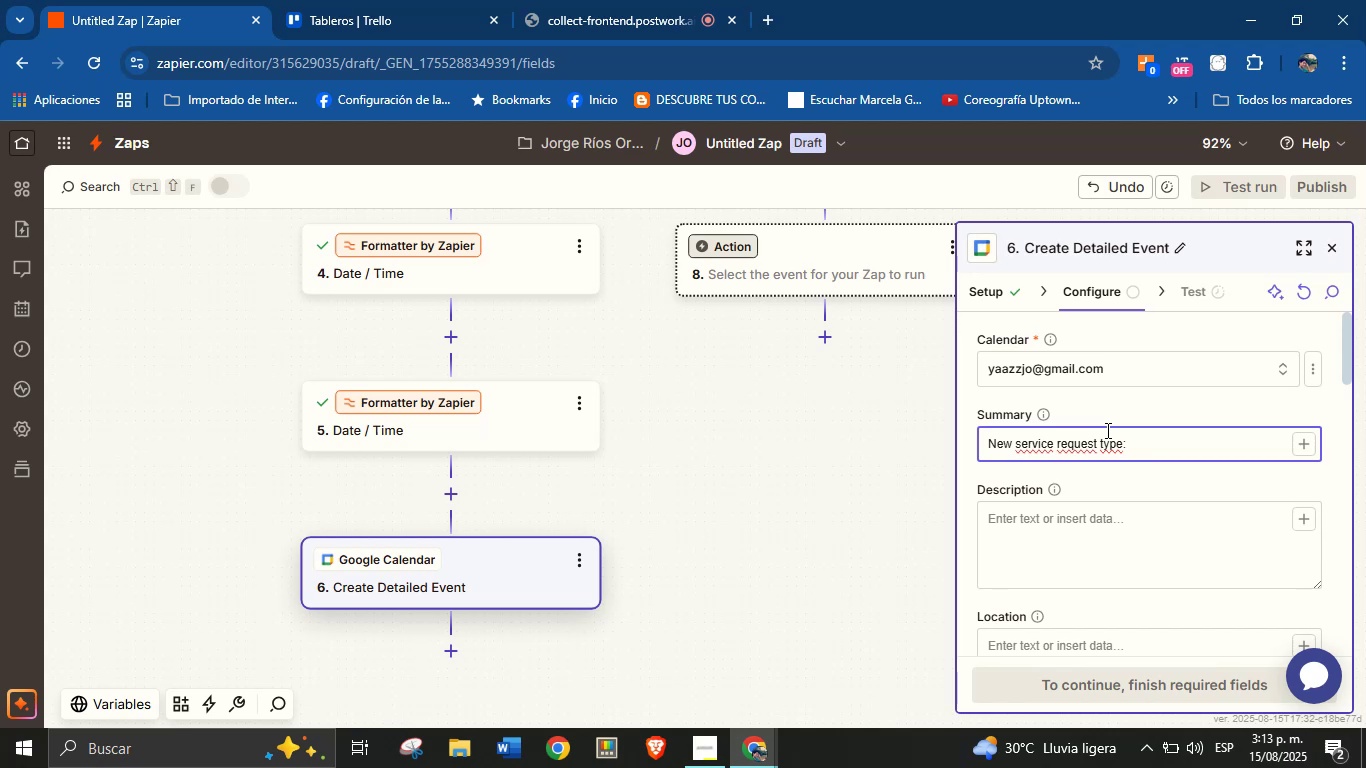 
wait(29.44)
 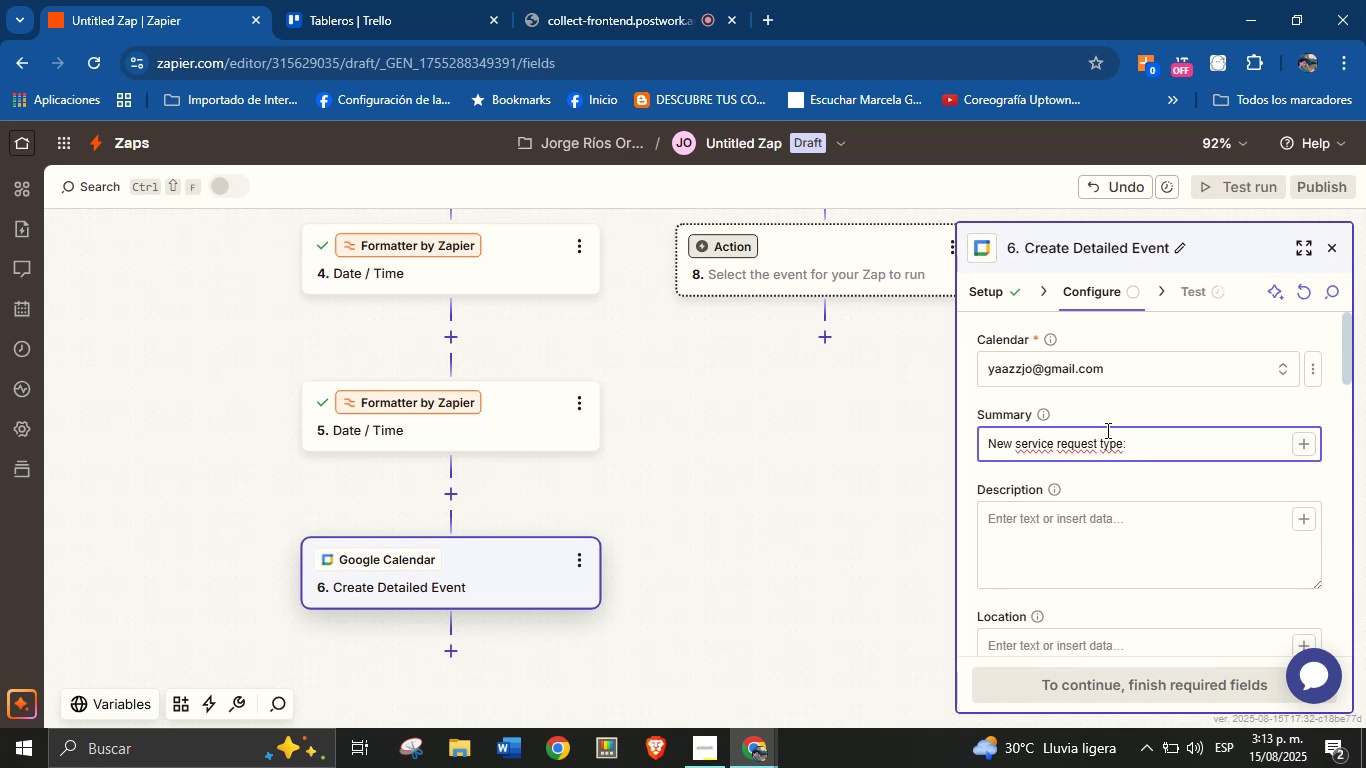 
left_click([1307, 454])
 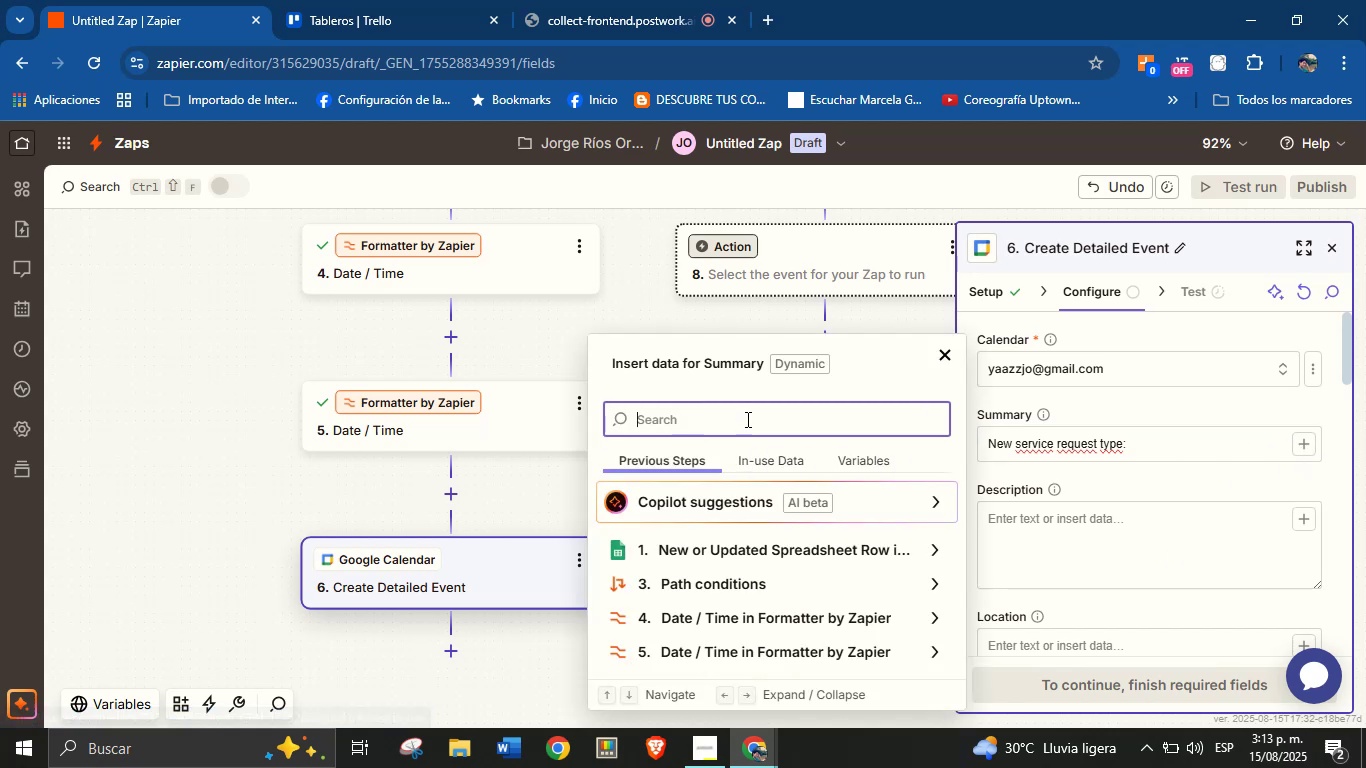 
type(typ)
 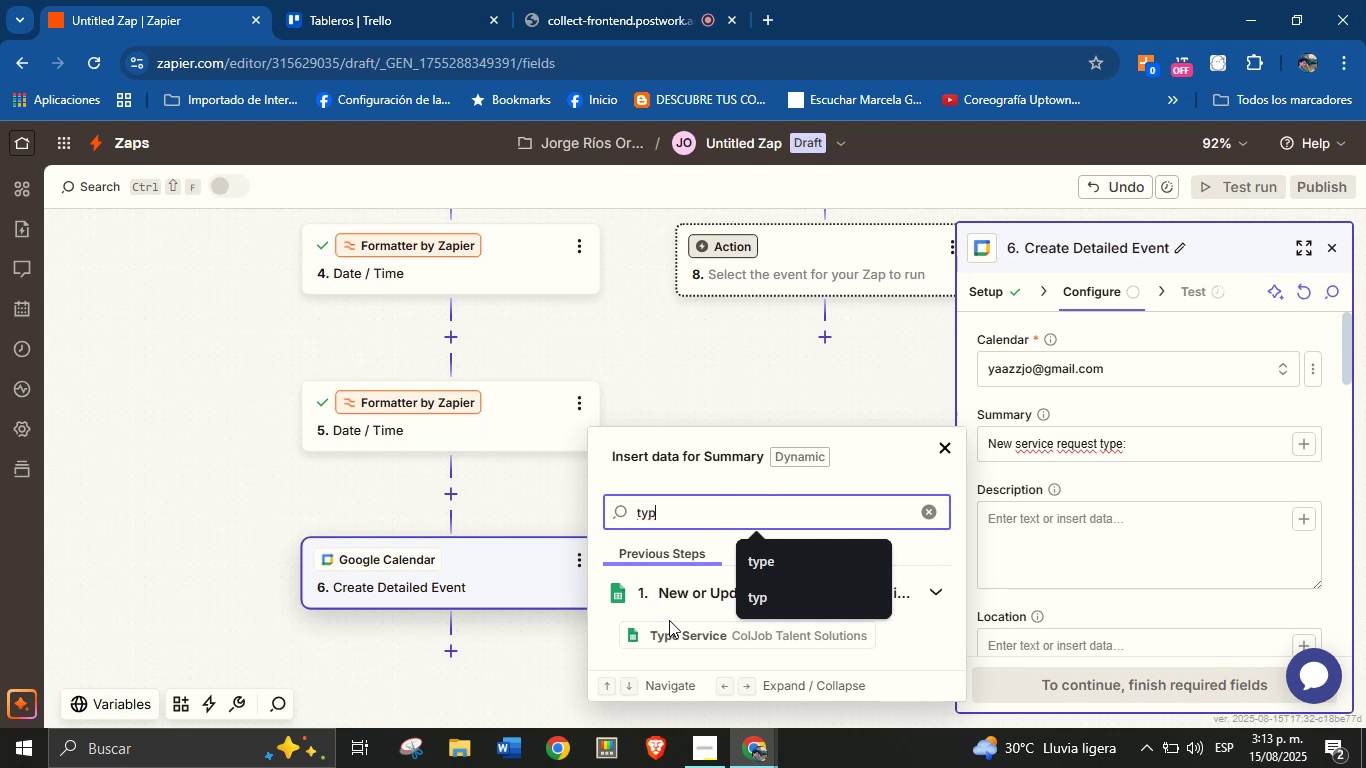 
left_click([673, 631])
 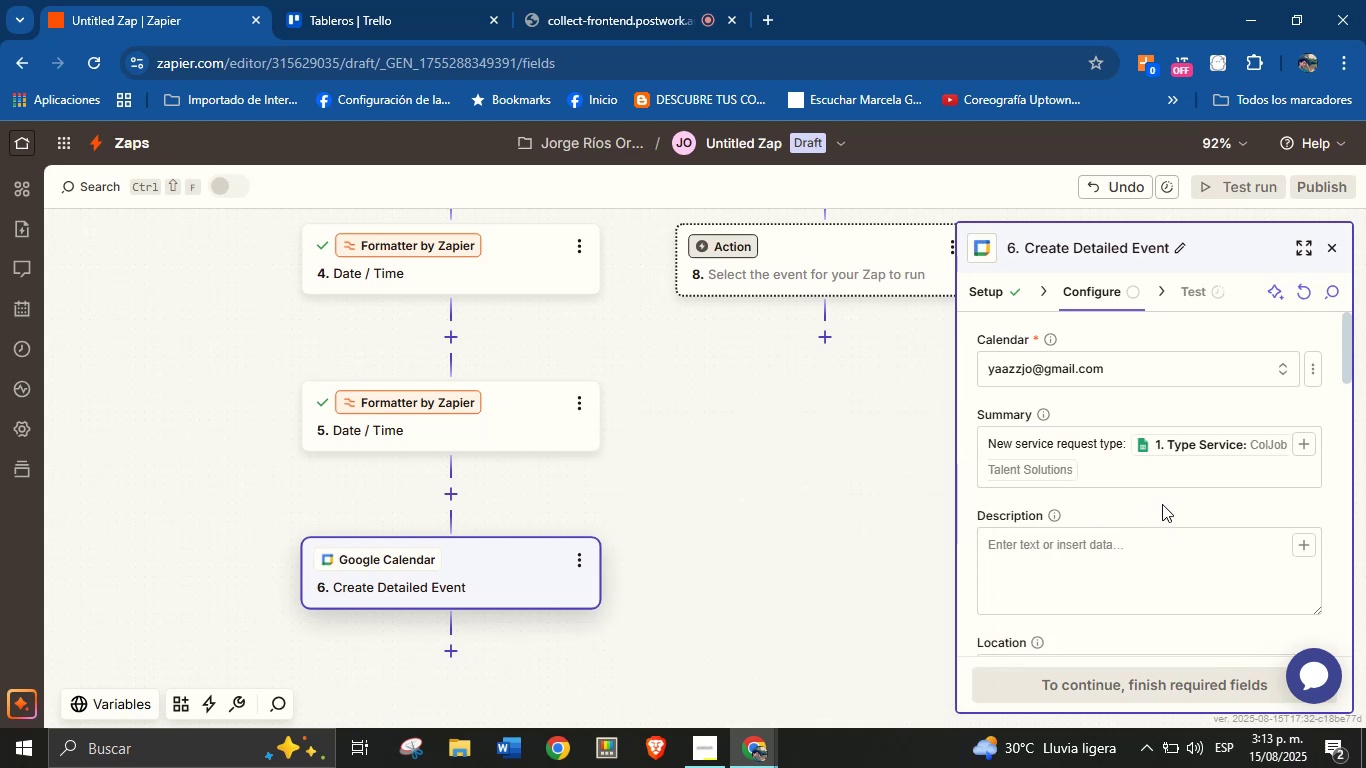 
left_click([1159, 539])
 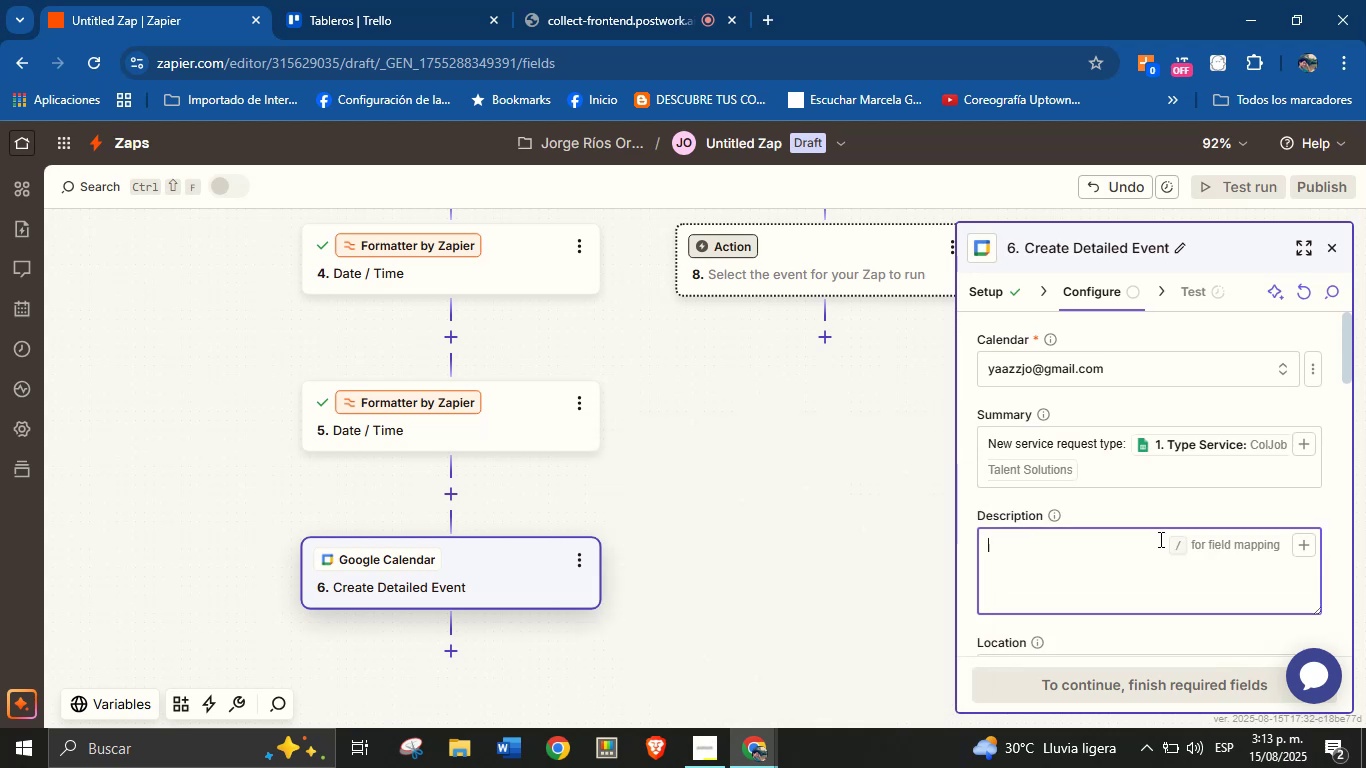 
key(CapsLock)
 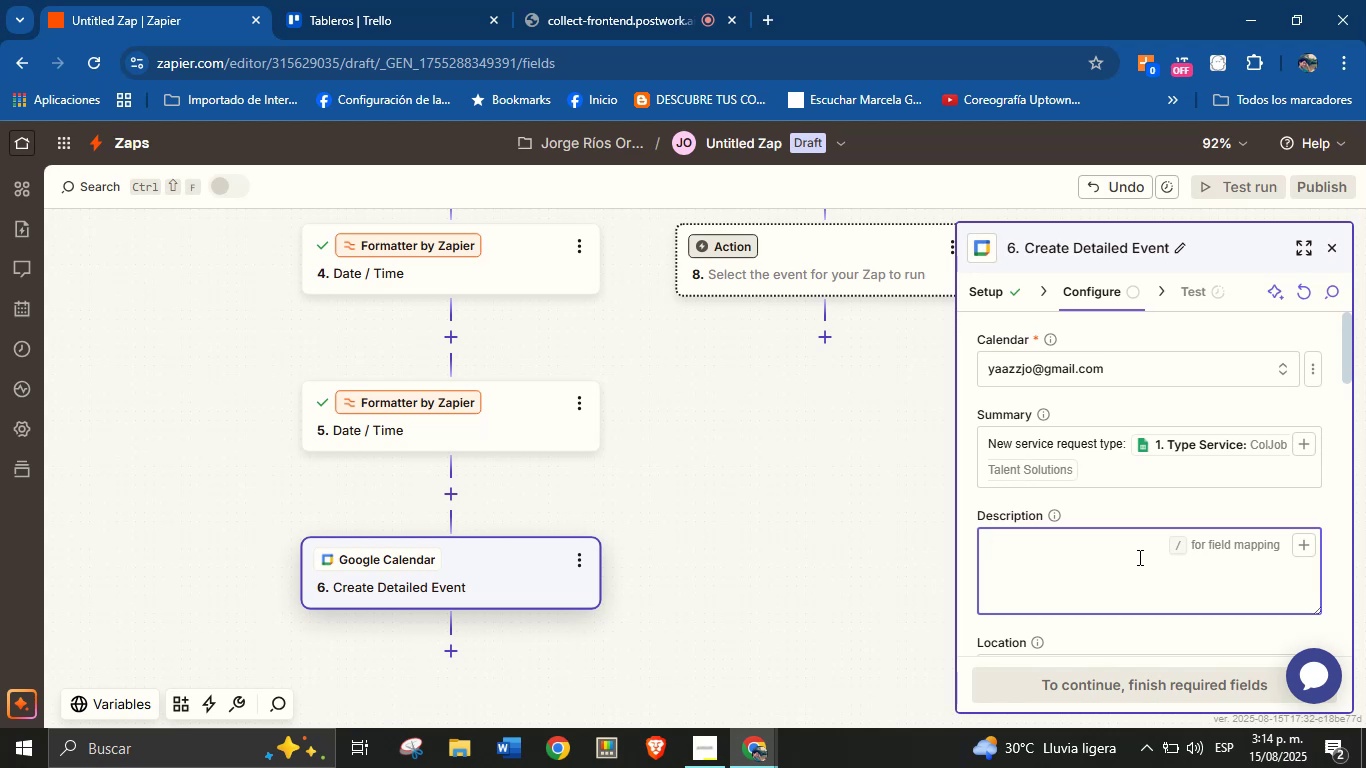 
wait(21.47)
 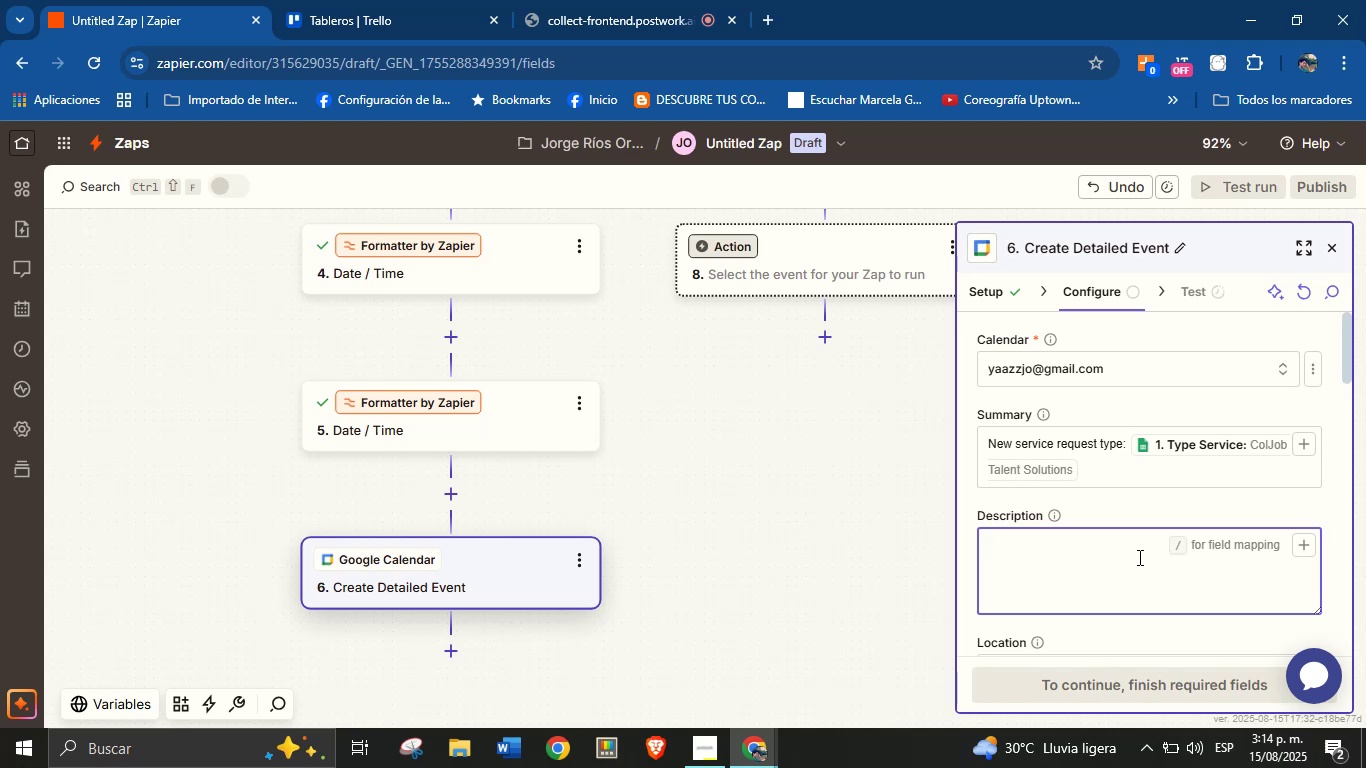 
type(Details>)
 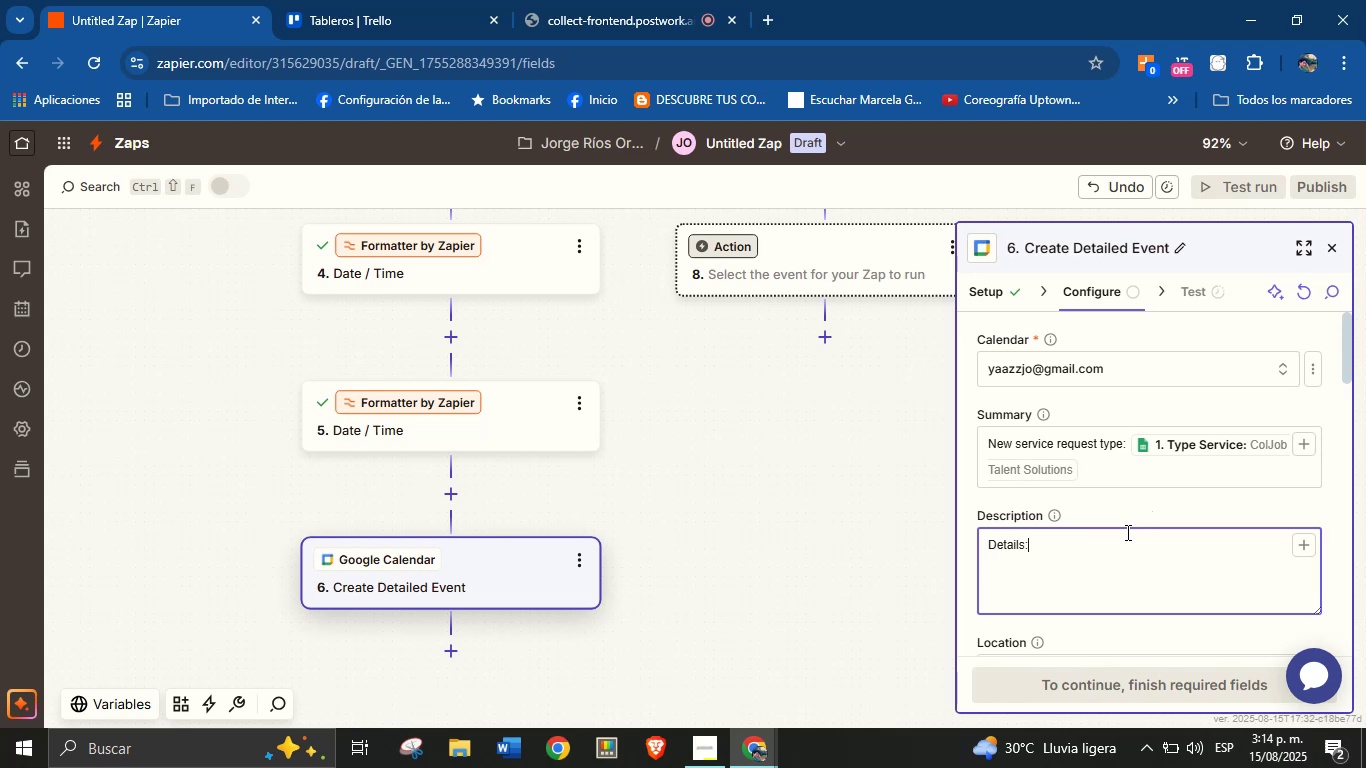 
key(Enter)
 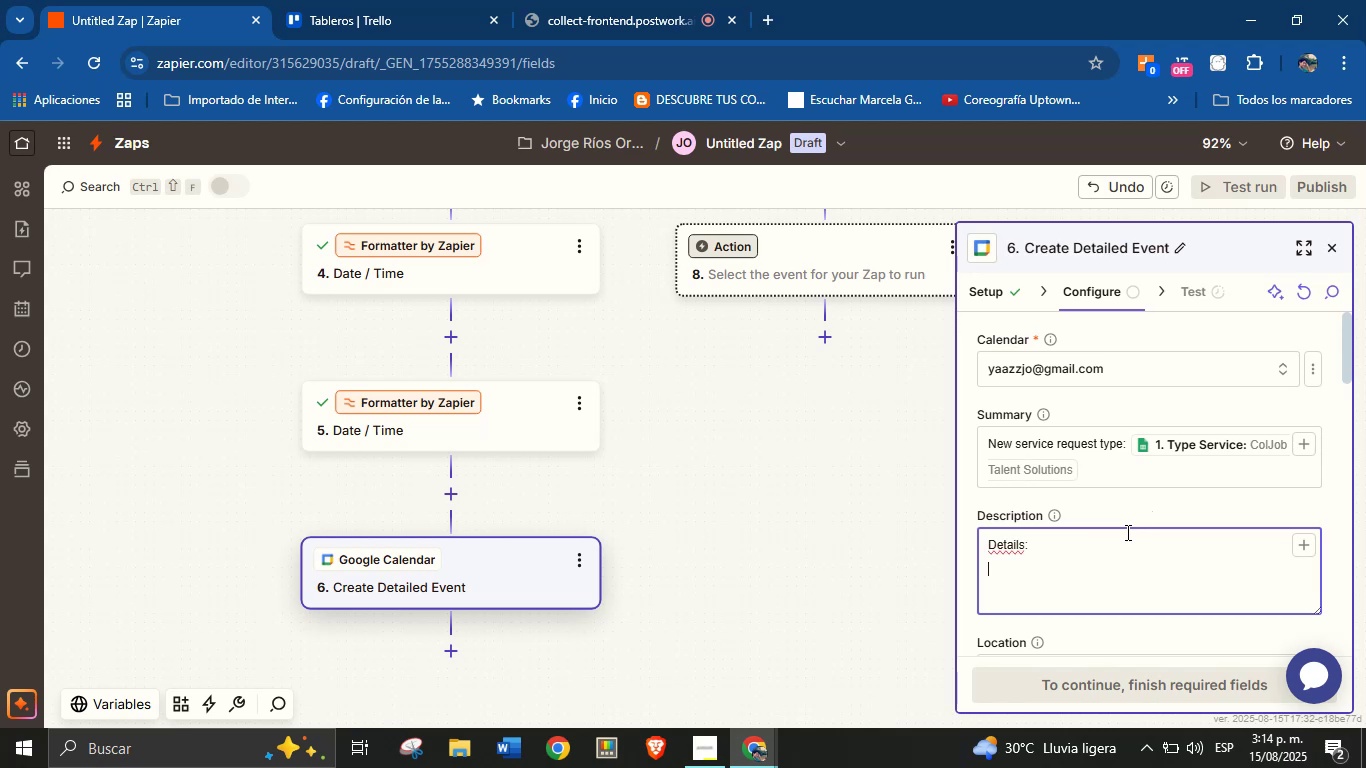 
type(Client[s name> )
 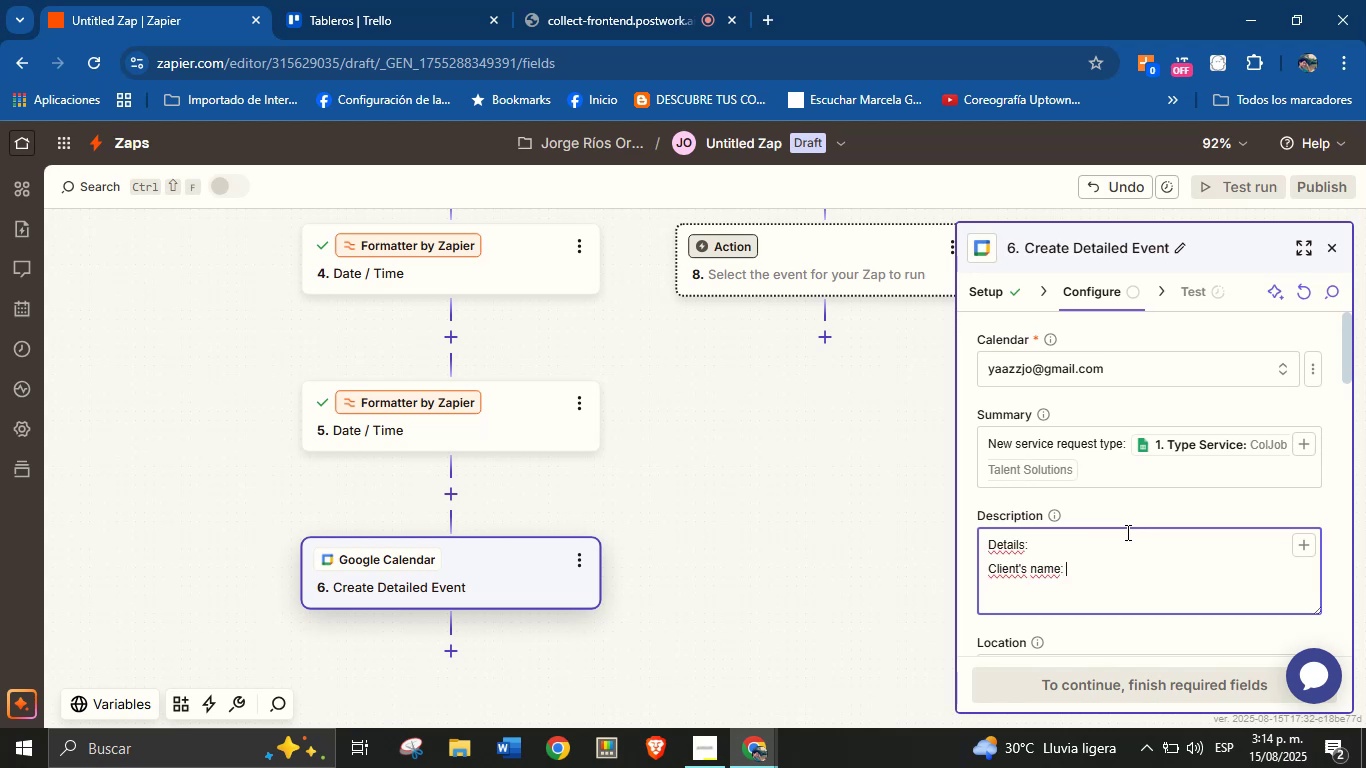 
left_click([1300, 547])
 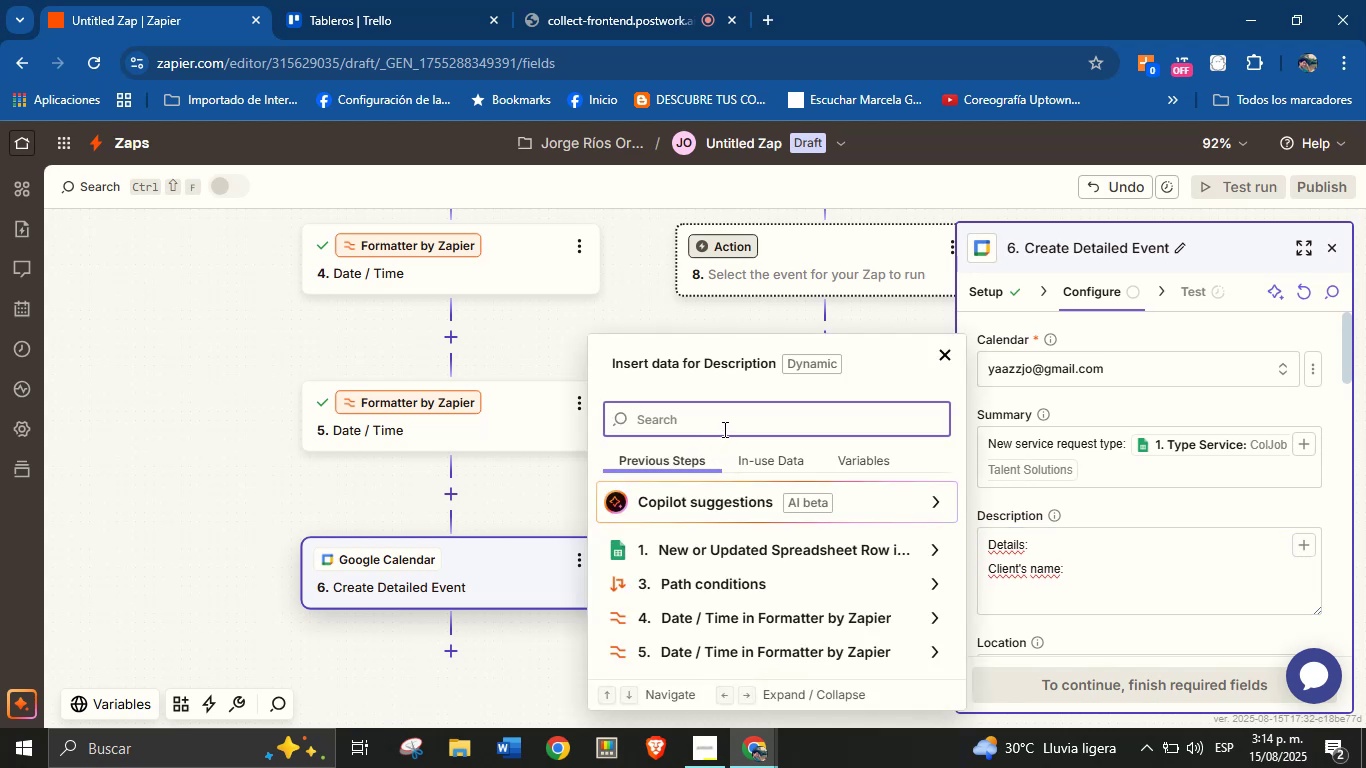 
type(name)
 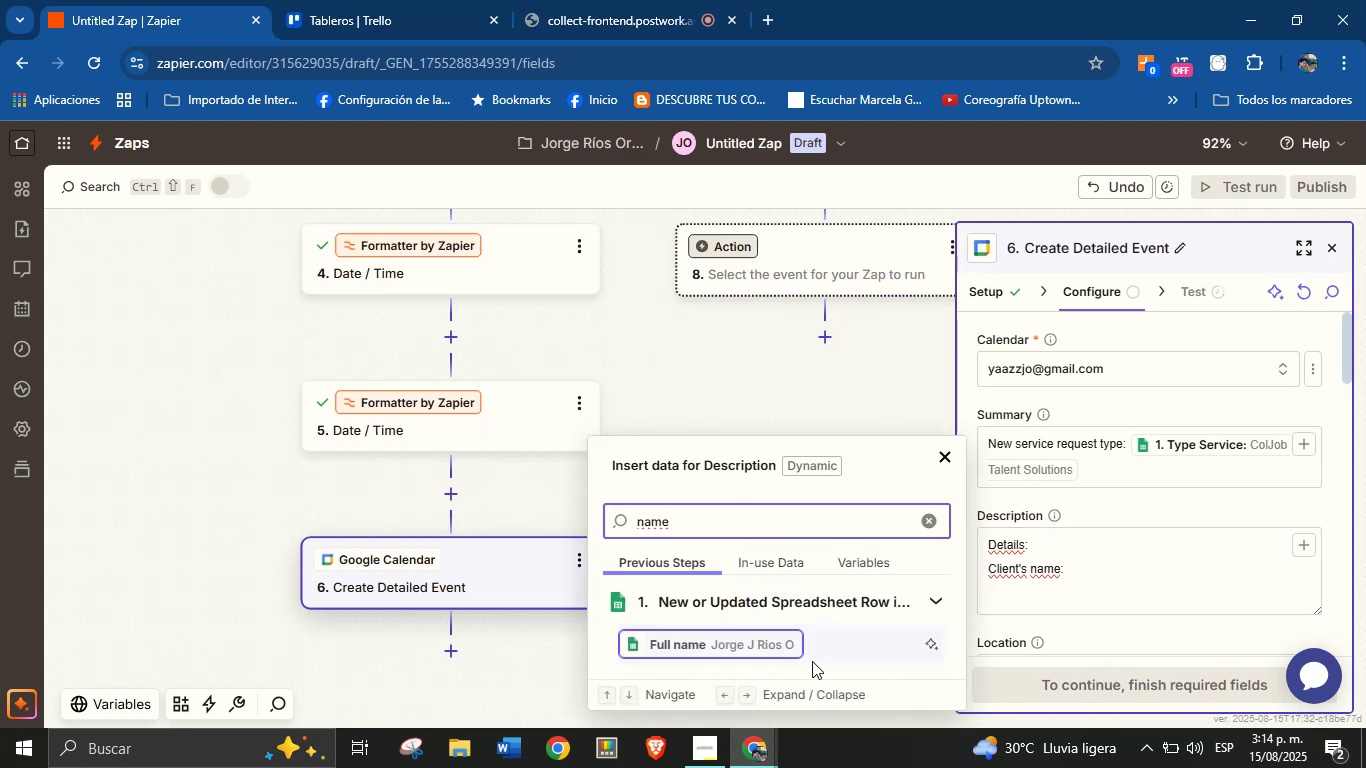 
left_click([790, 648])
 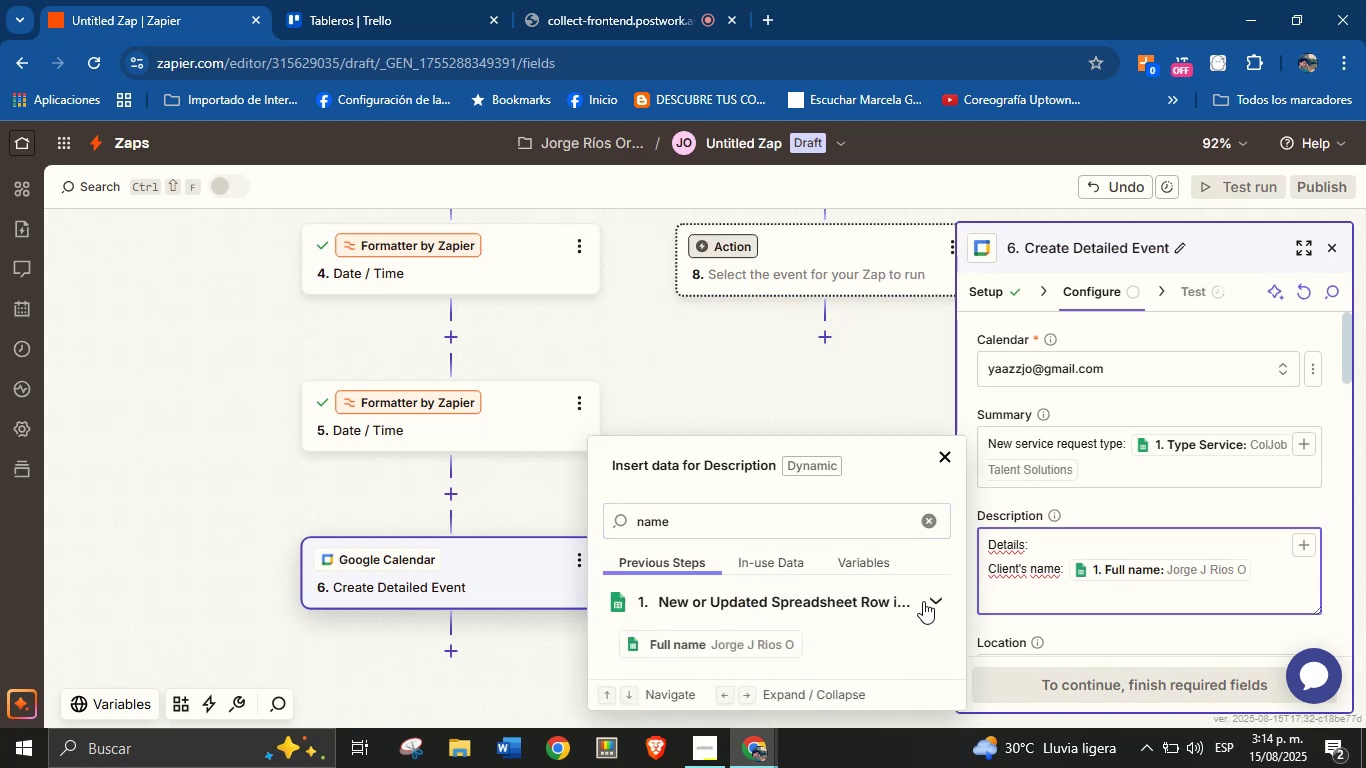 
key(Enter)
 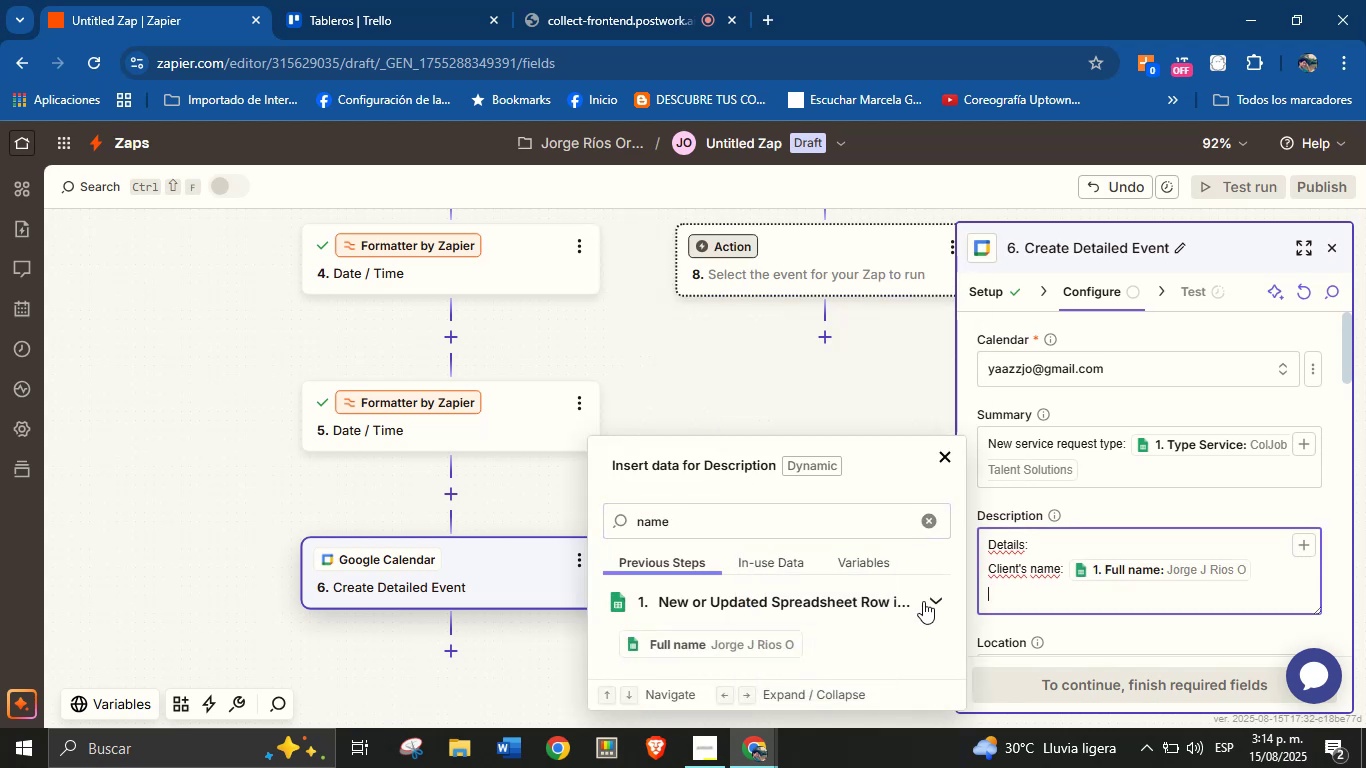 
type(Email> )
 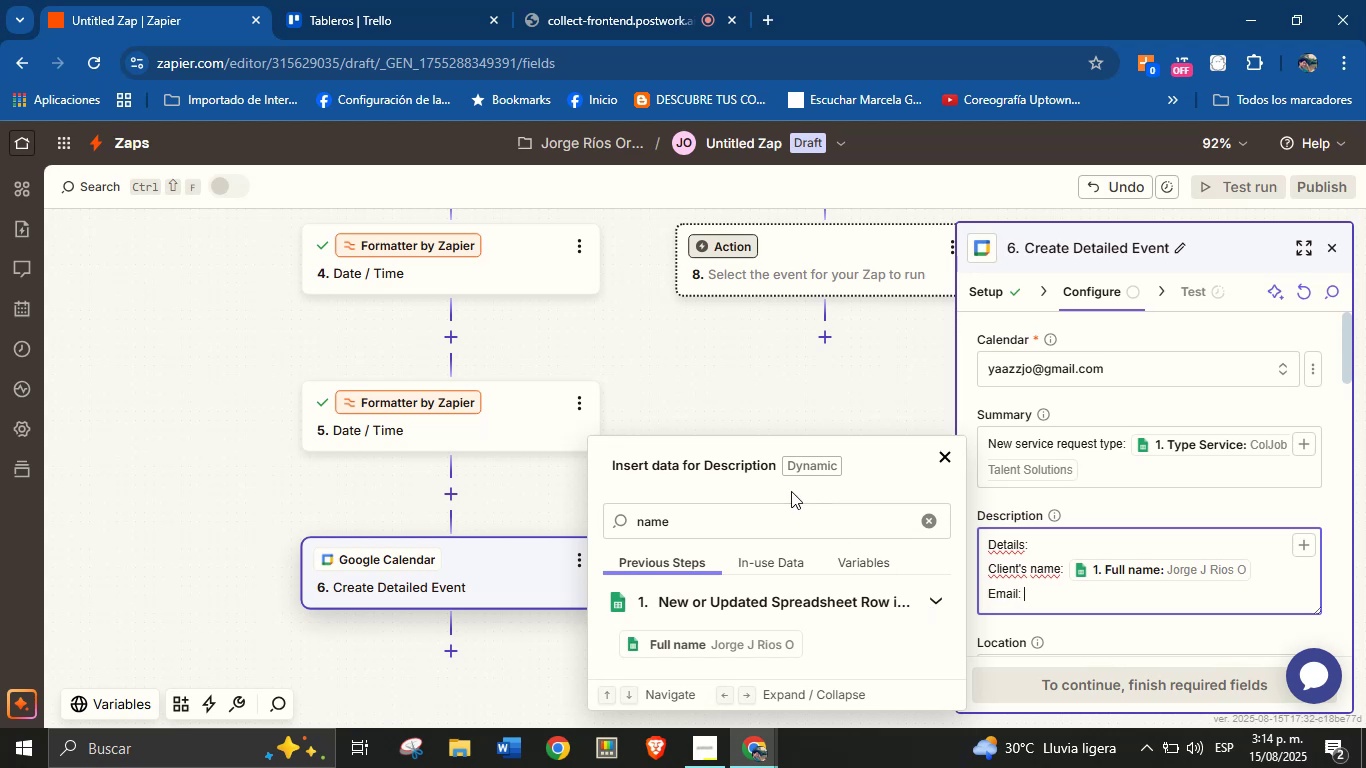 
double_click([784, 510])
 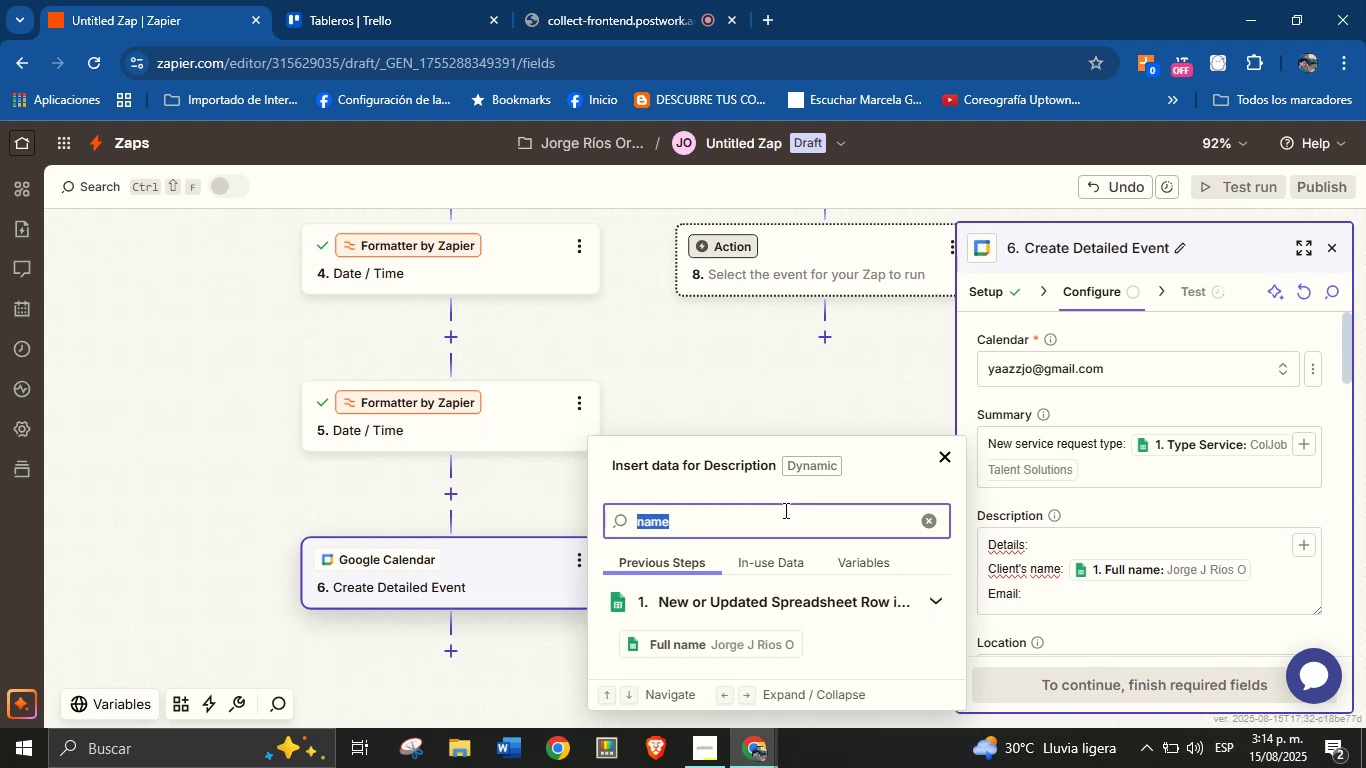 
type(email)
 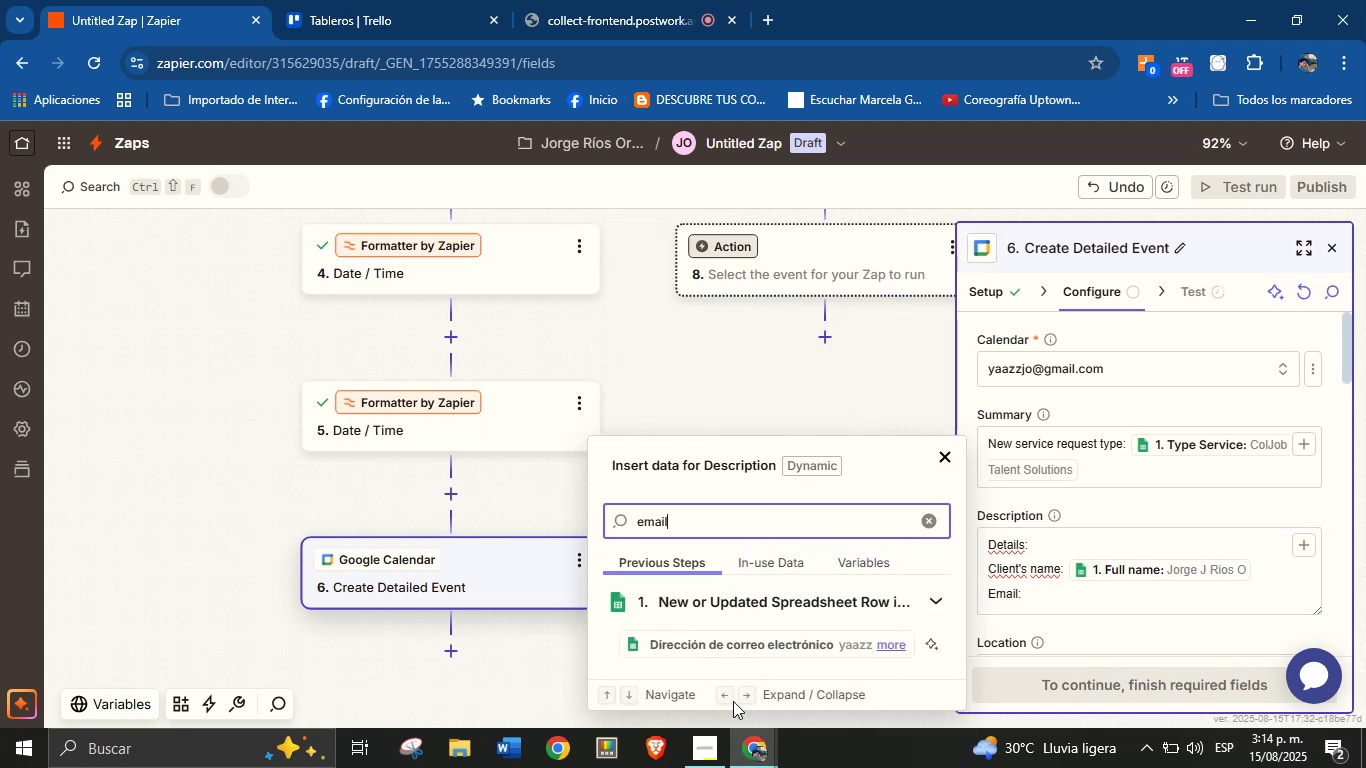 
left_click([777, 641])
 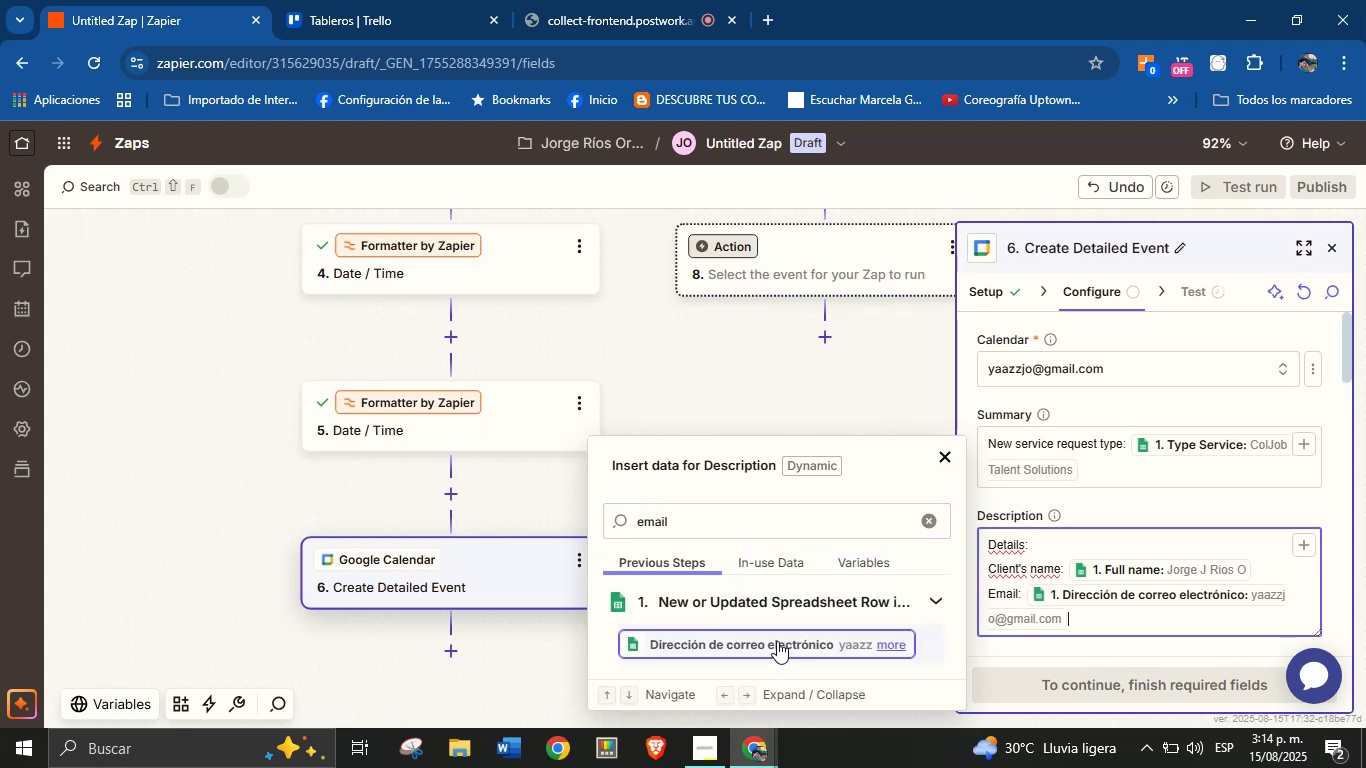 
key(Enter)
 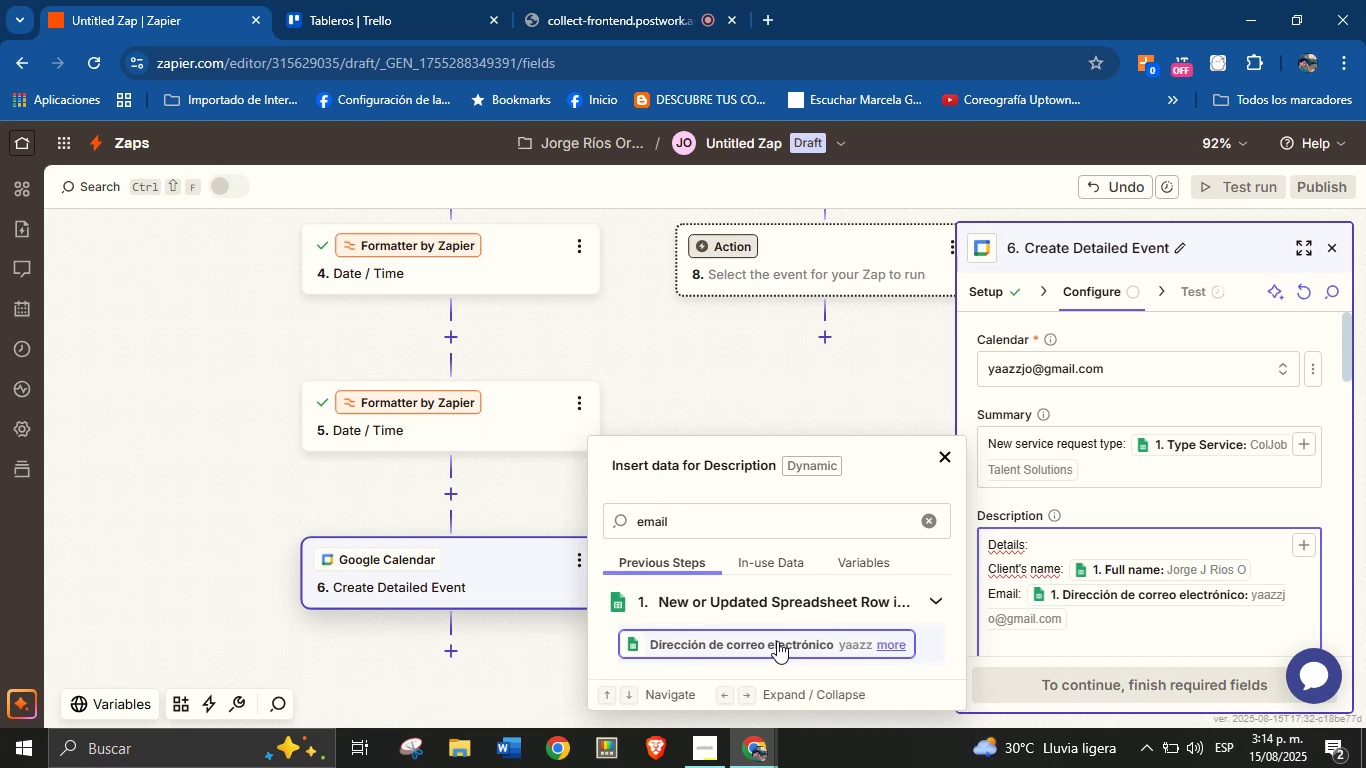 
wait(6.81)
 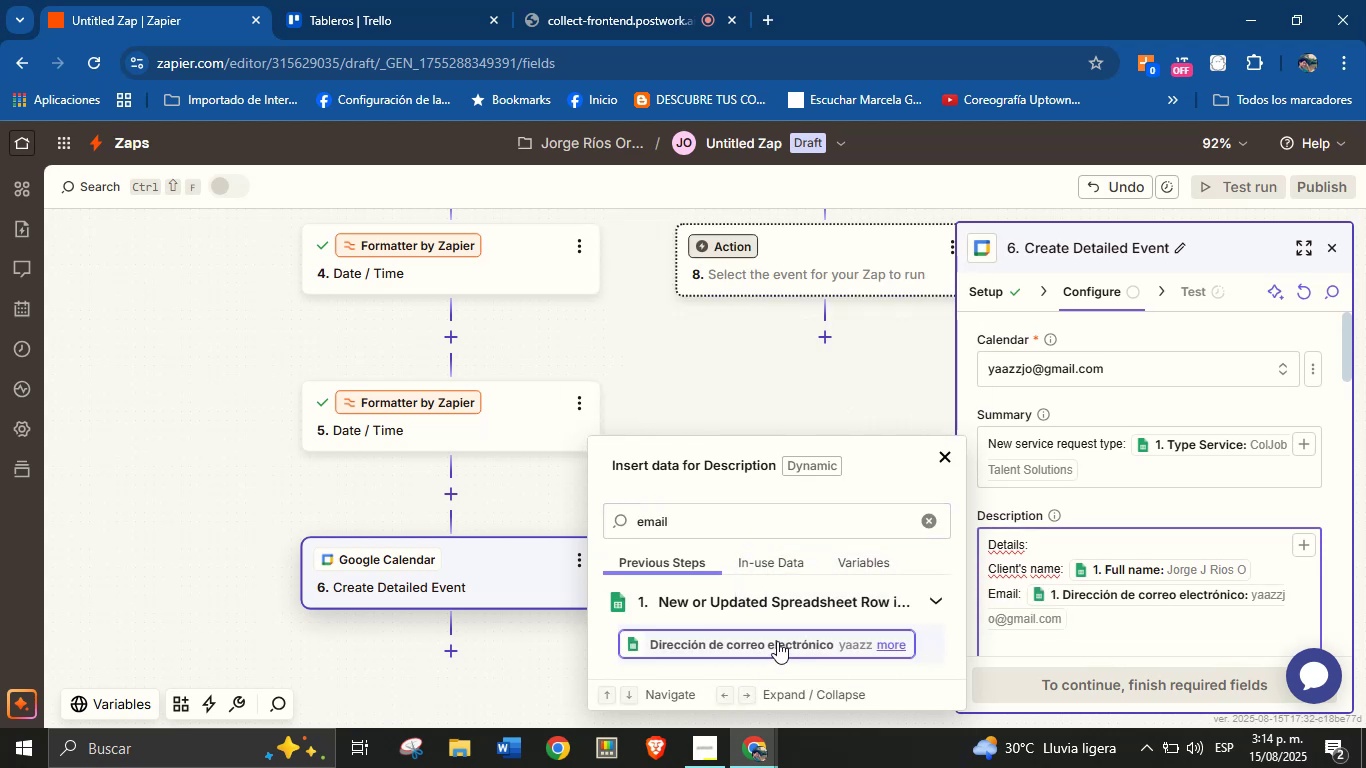 
type(Phone> )
 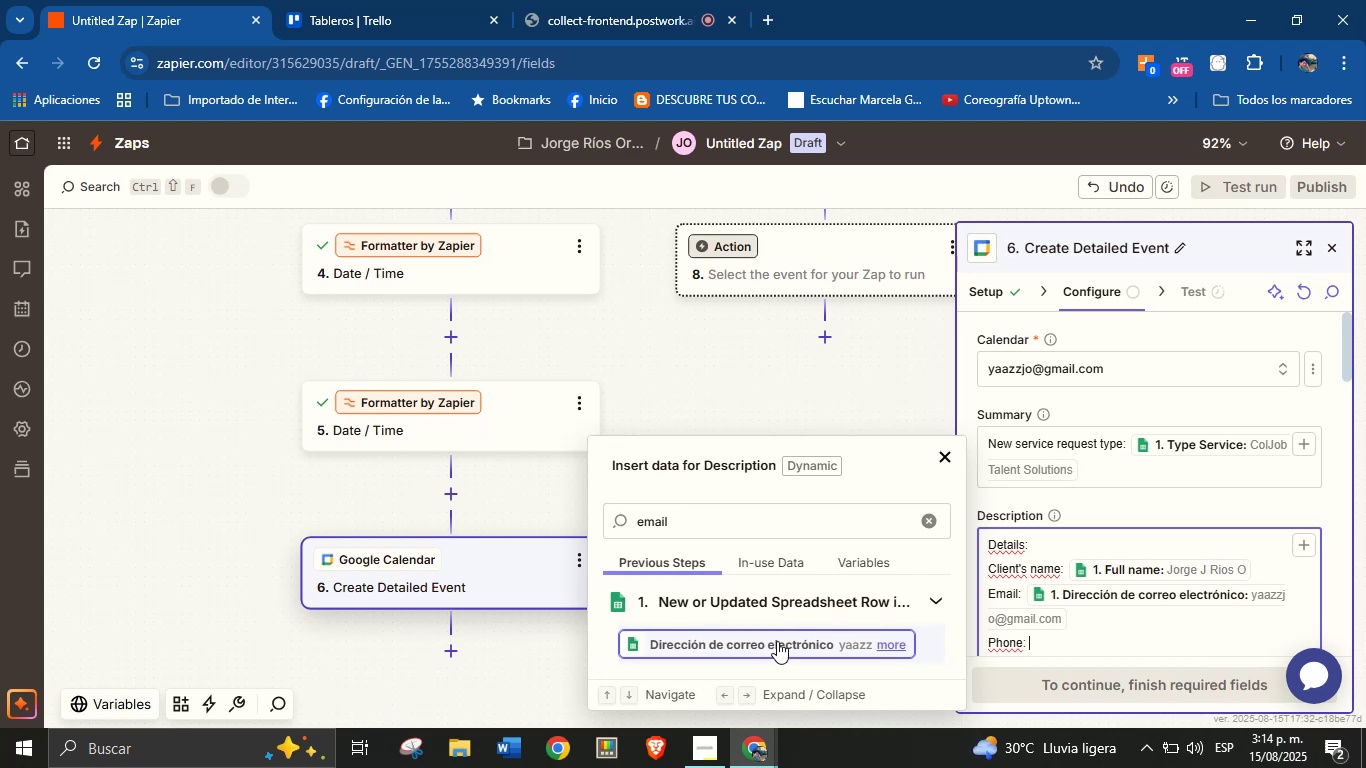 
double_click([695, 512])
 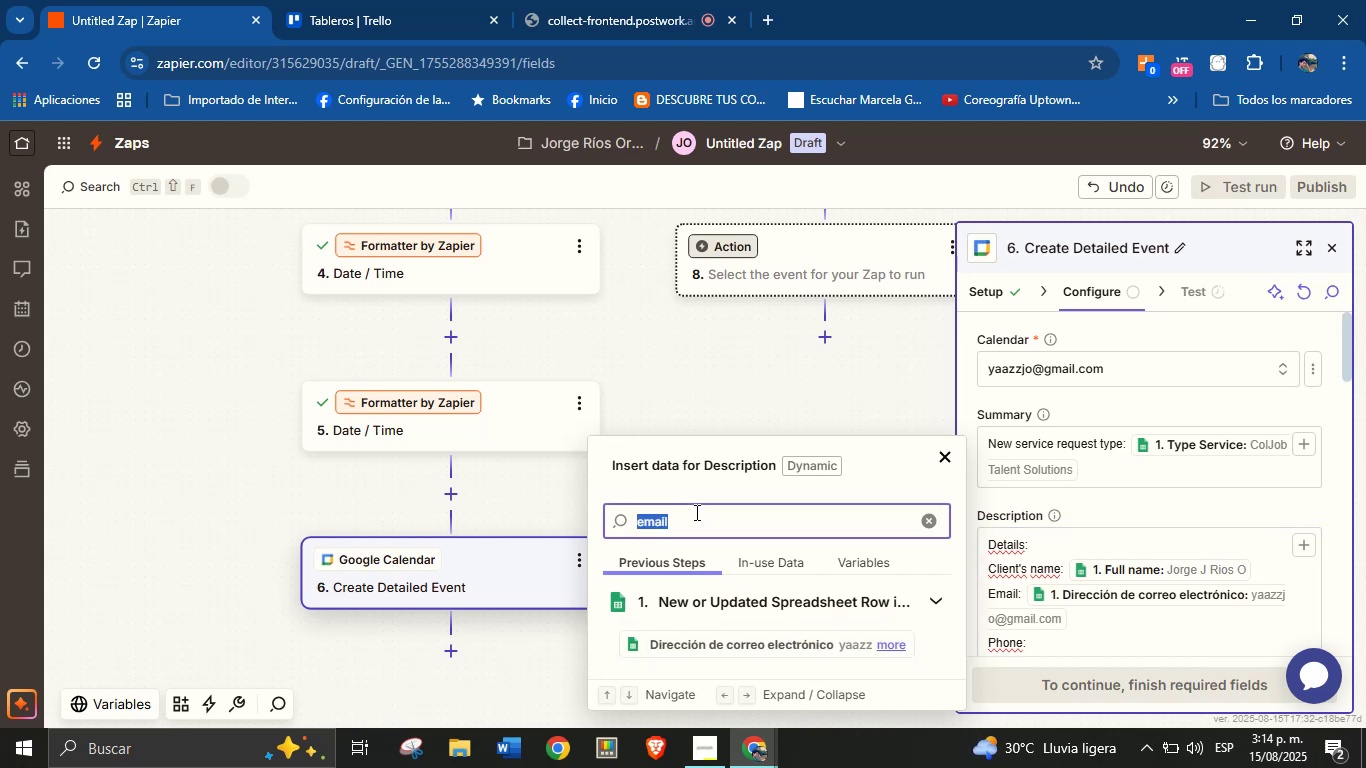 
type(phon)
 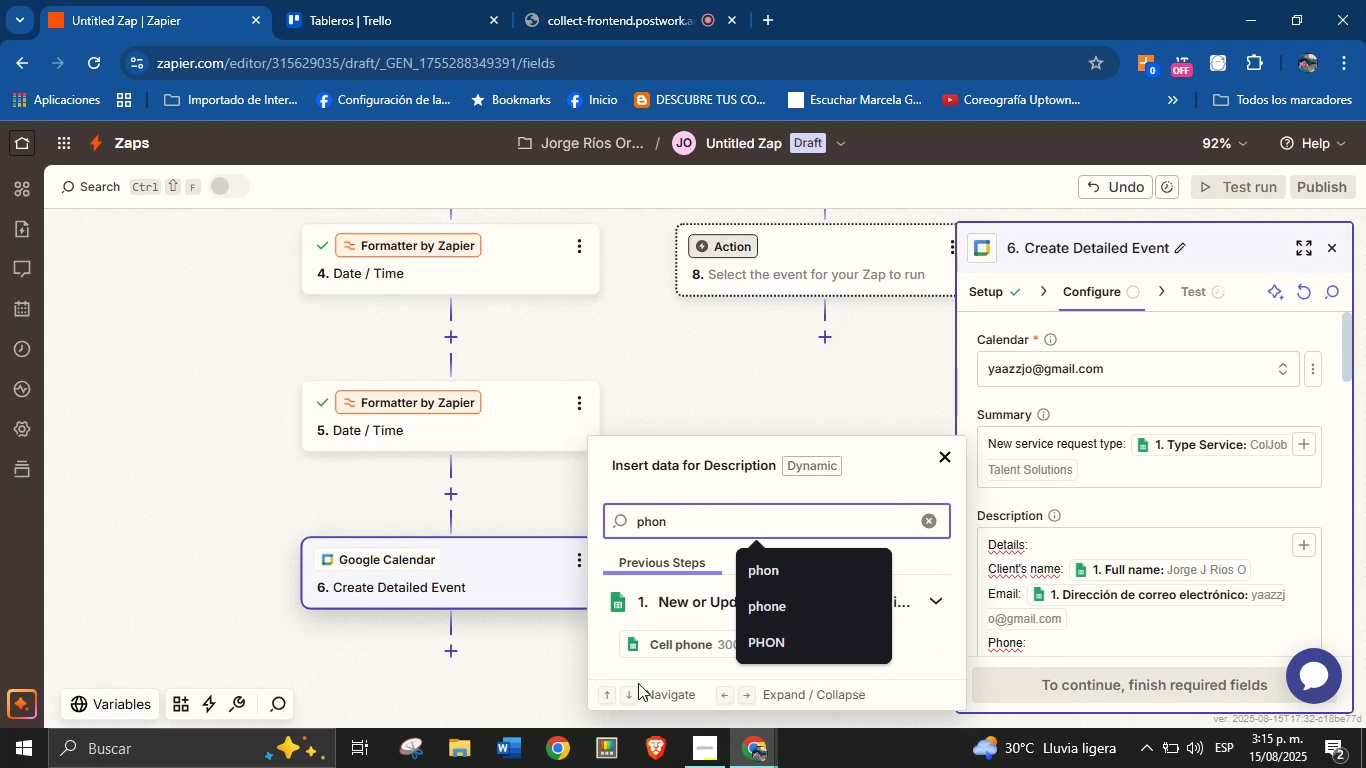 
left_click([681, 639])
 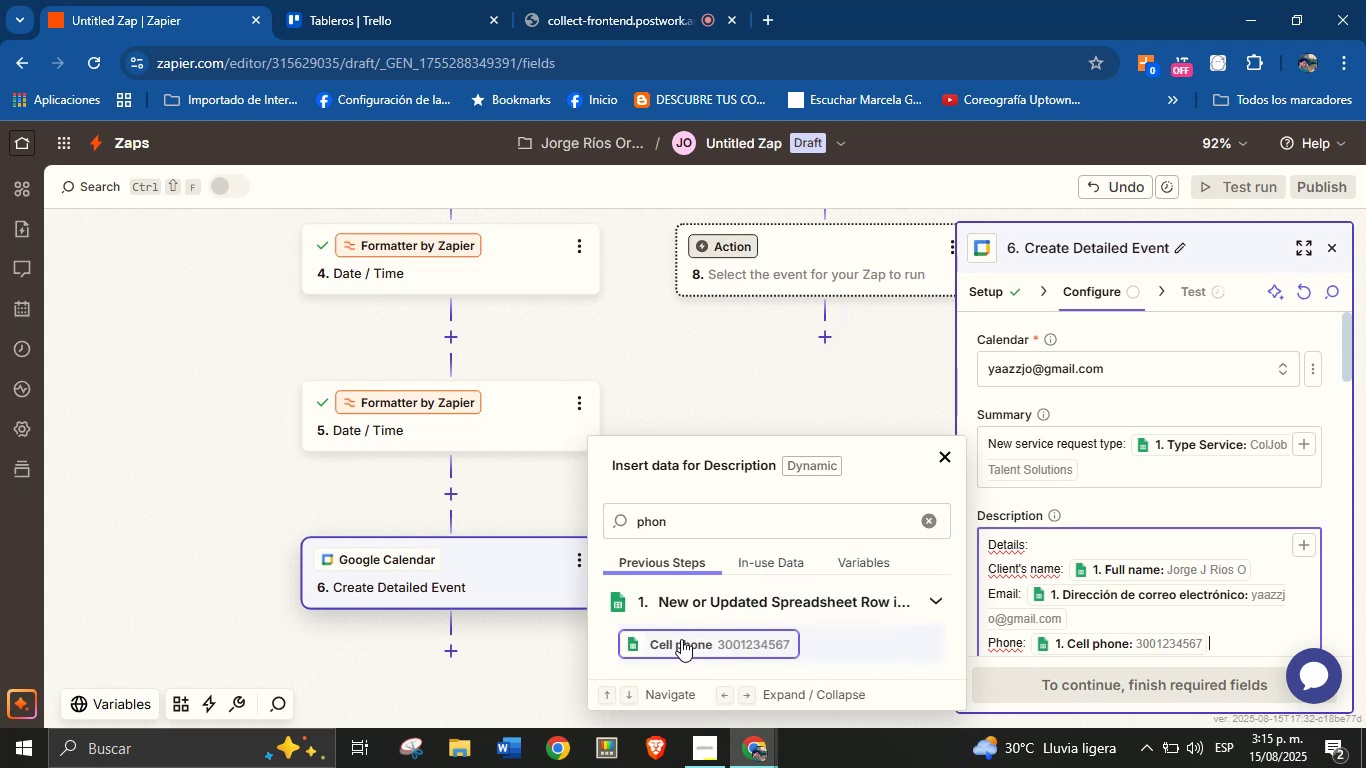 
key(Enter)
 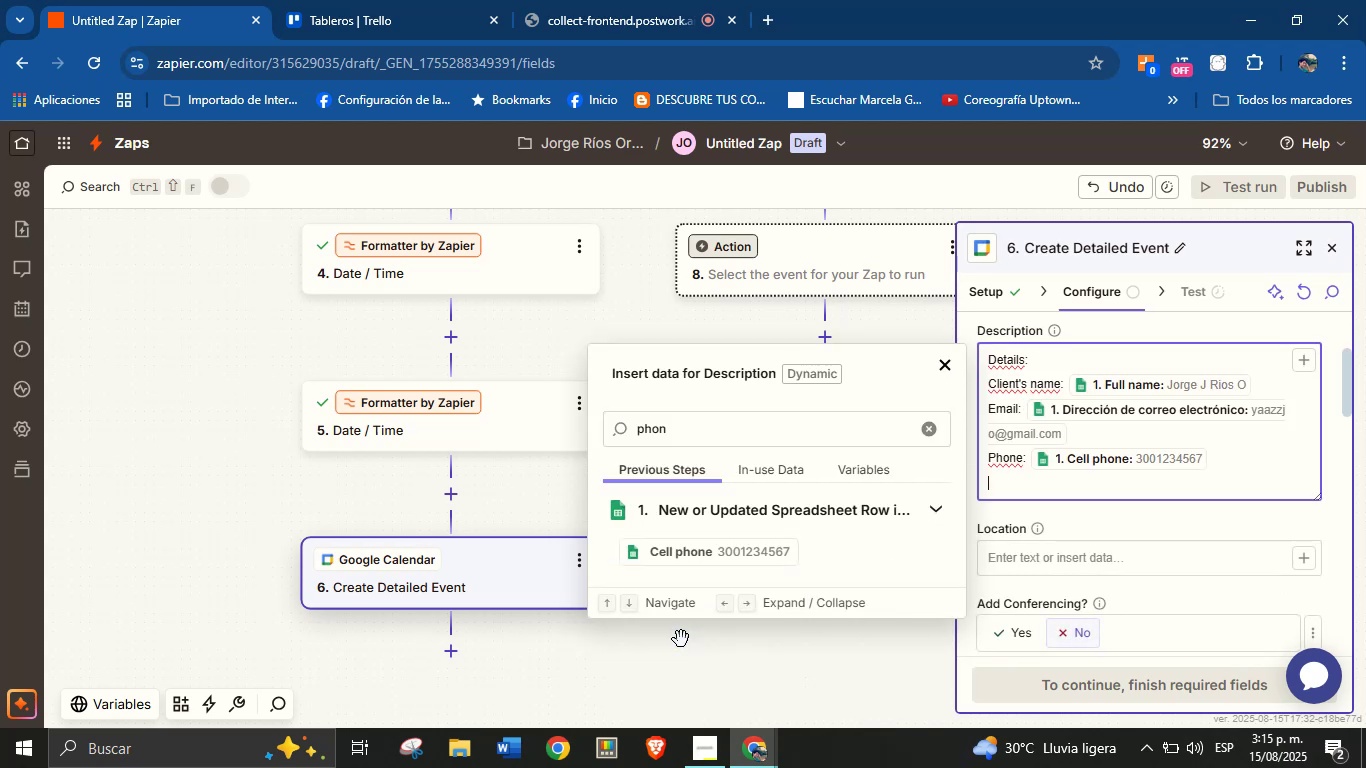 
wait(13.7)
 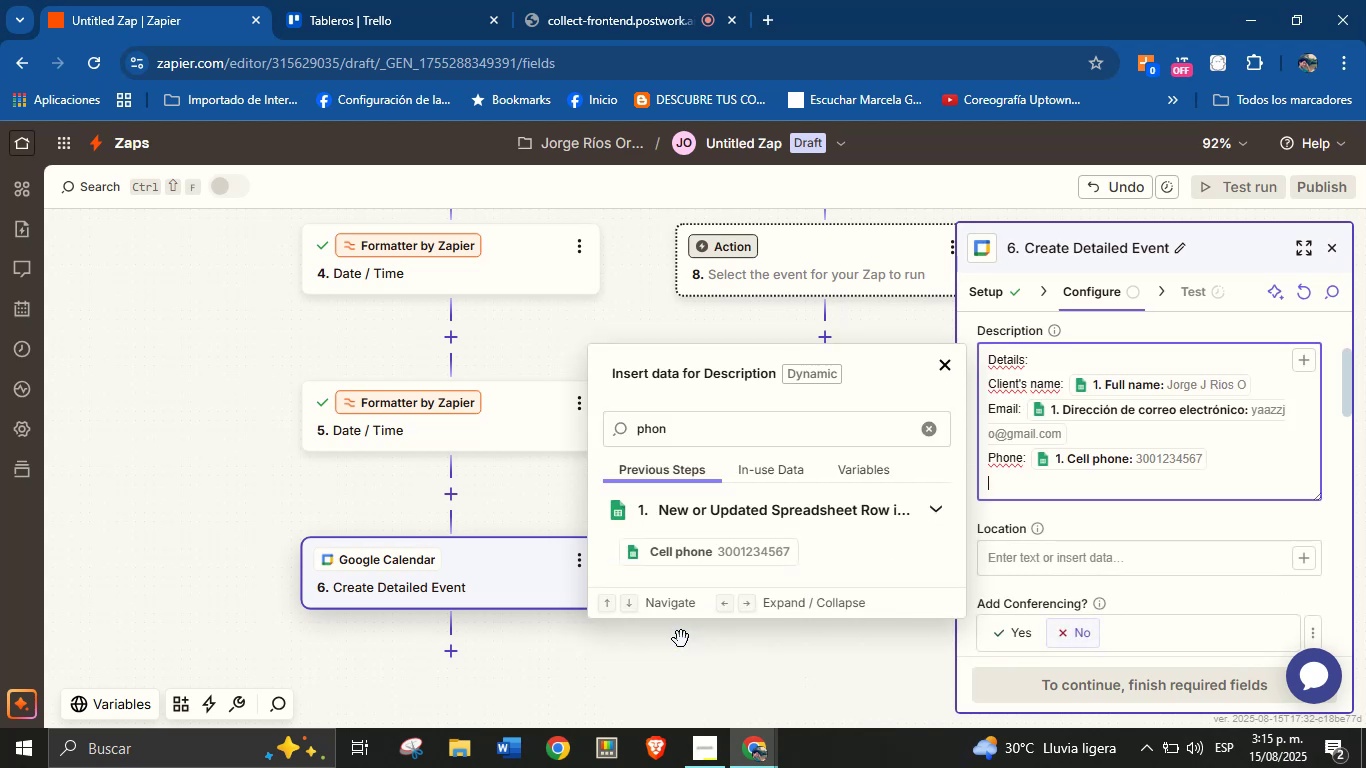 
key(CapsLock)
 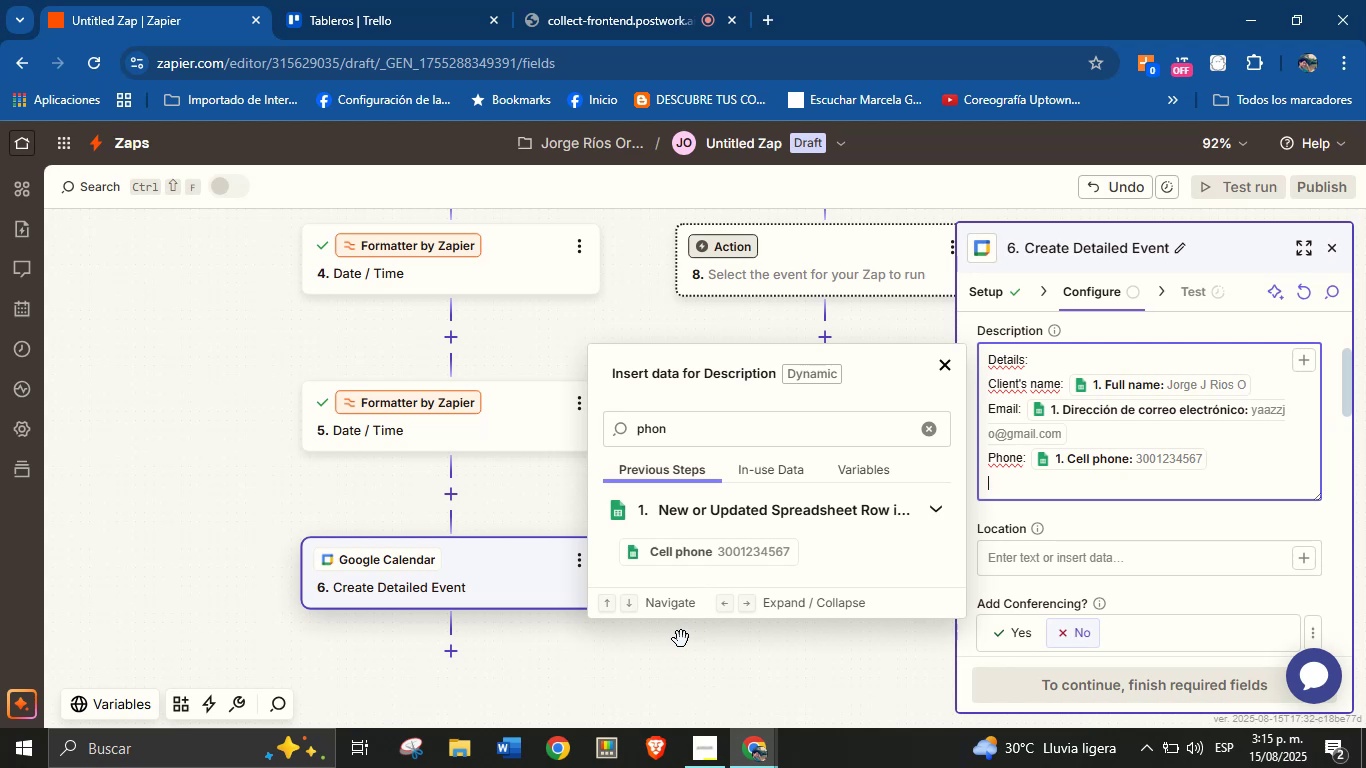 
key(CapsLock)
 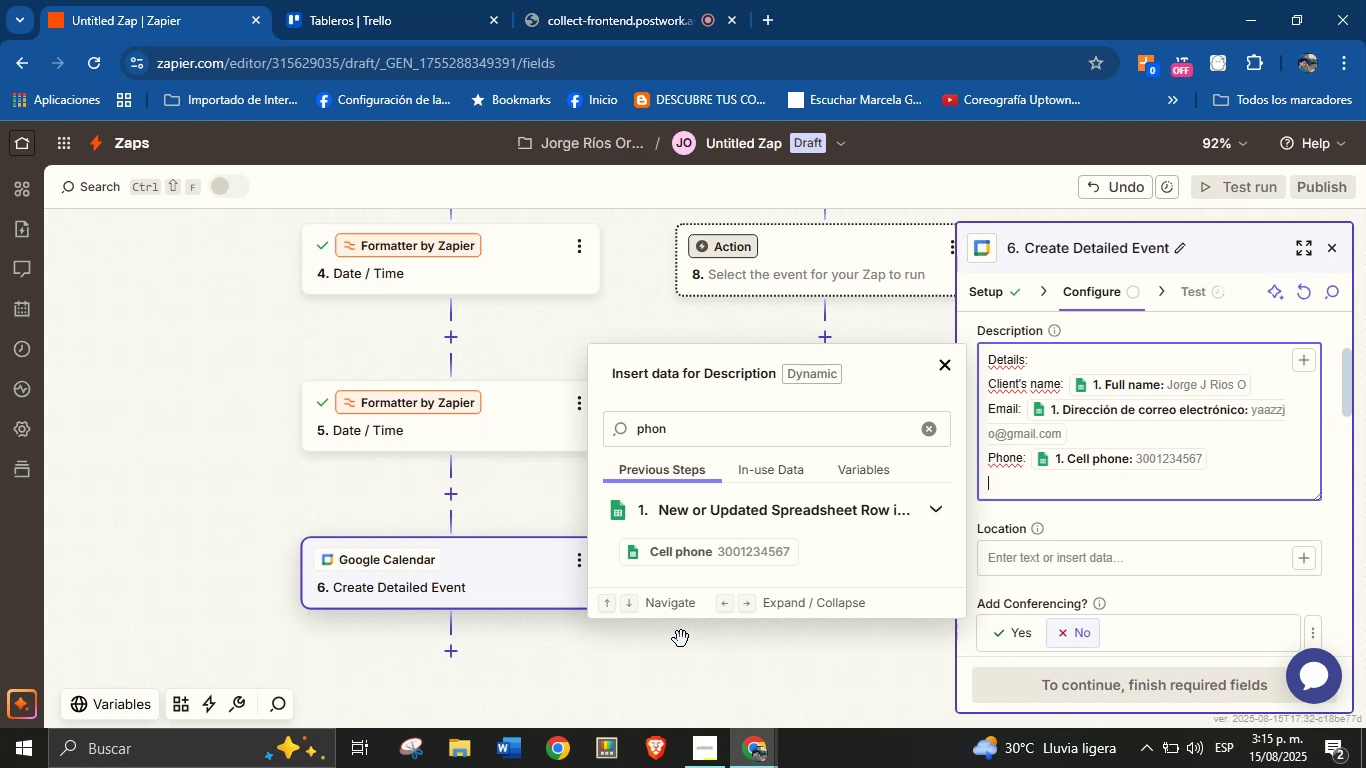 
key(CapsLock)
 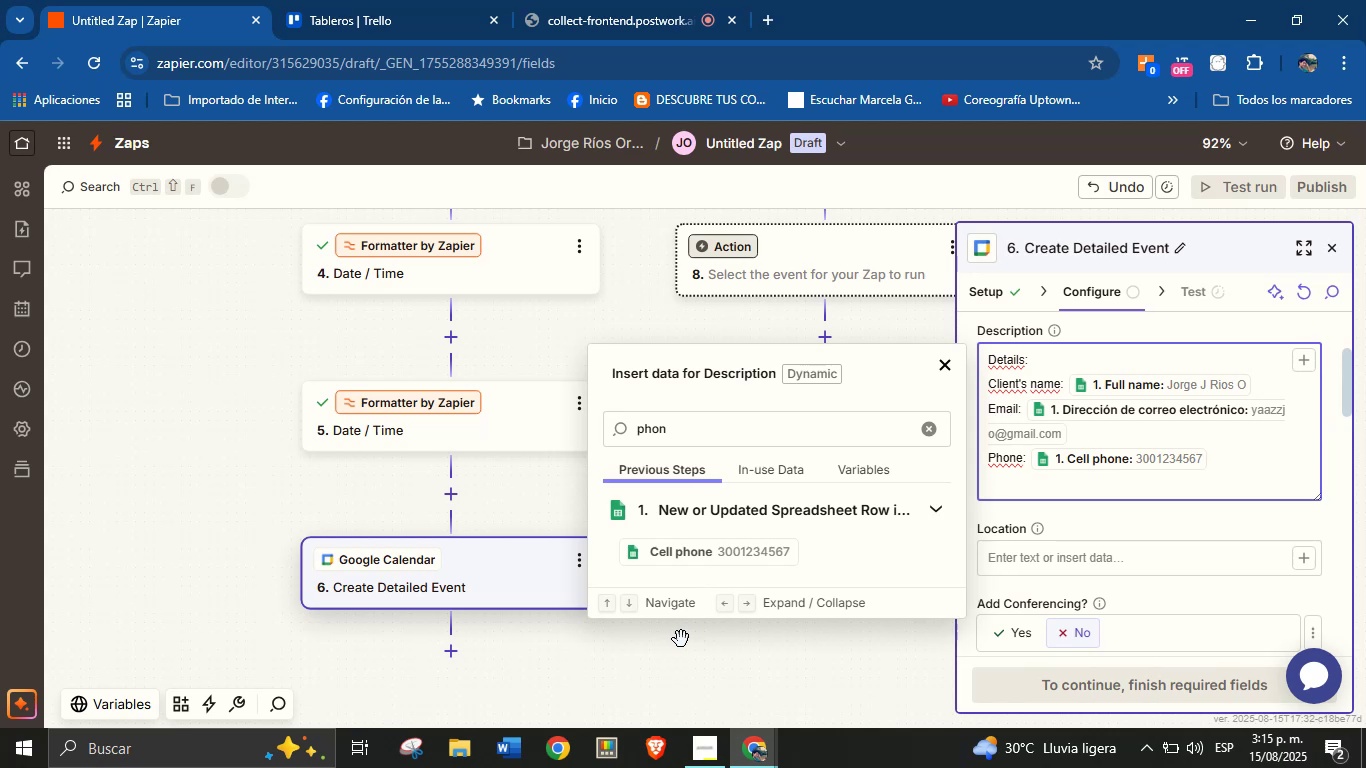 
wait(8.76)
 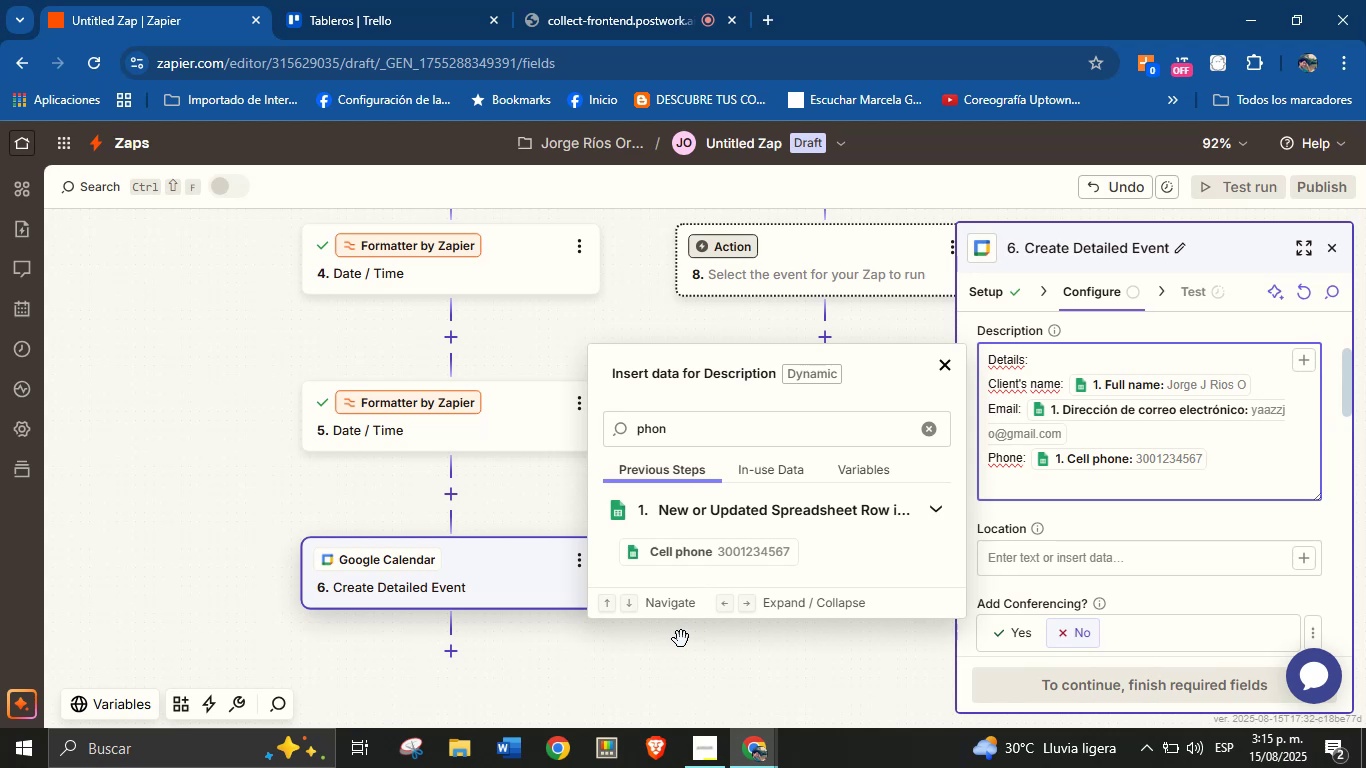 
type(Area> )
 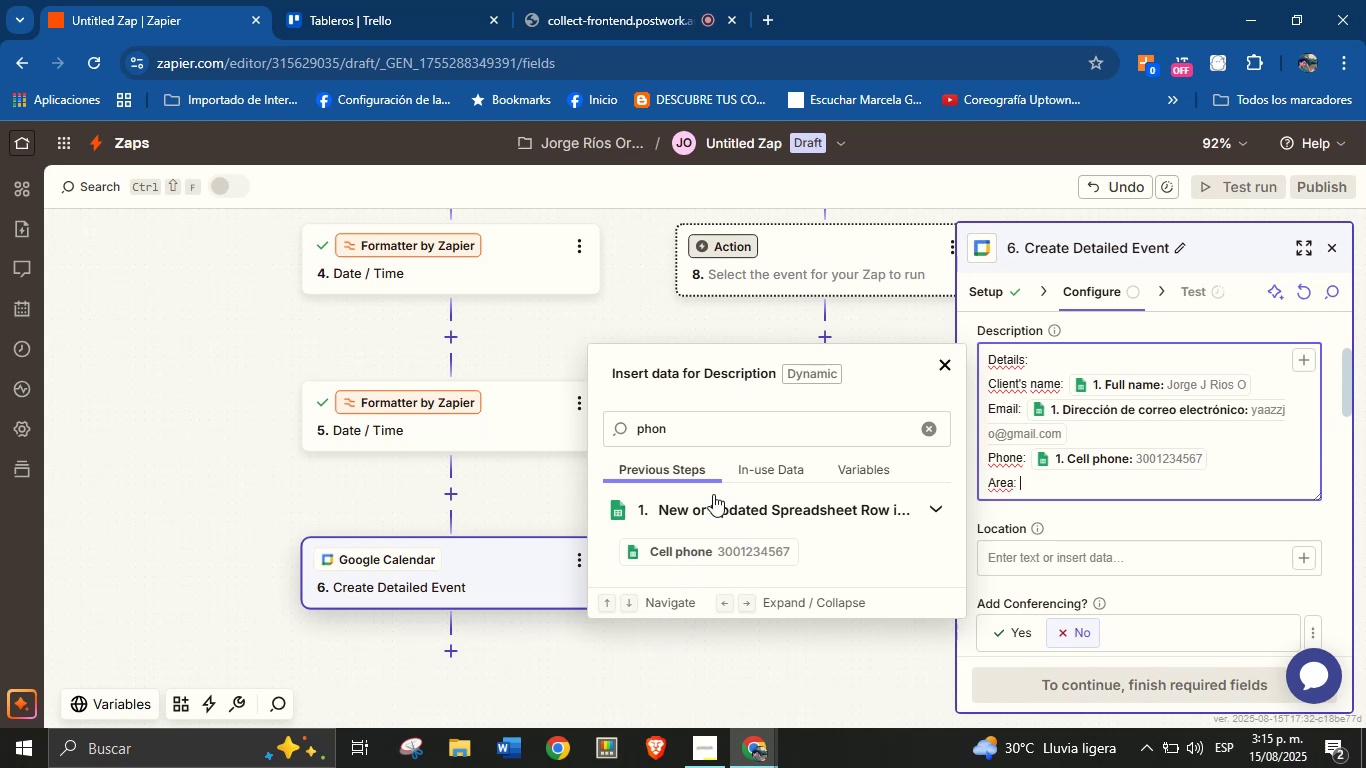 
double_click([742, 434])
 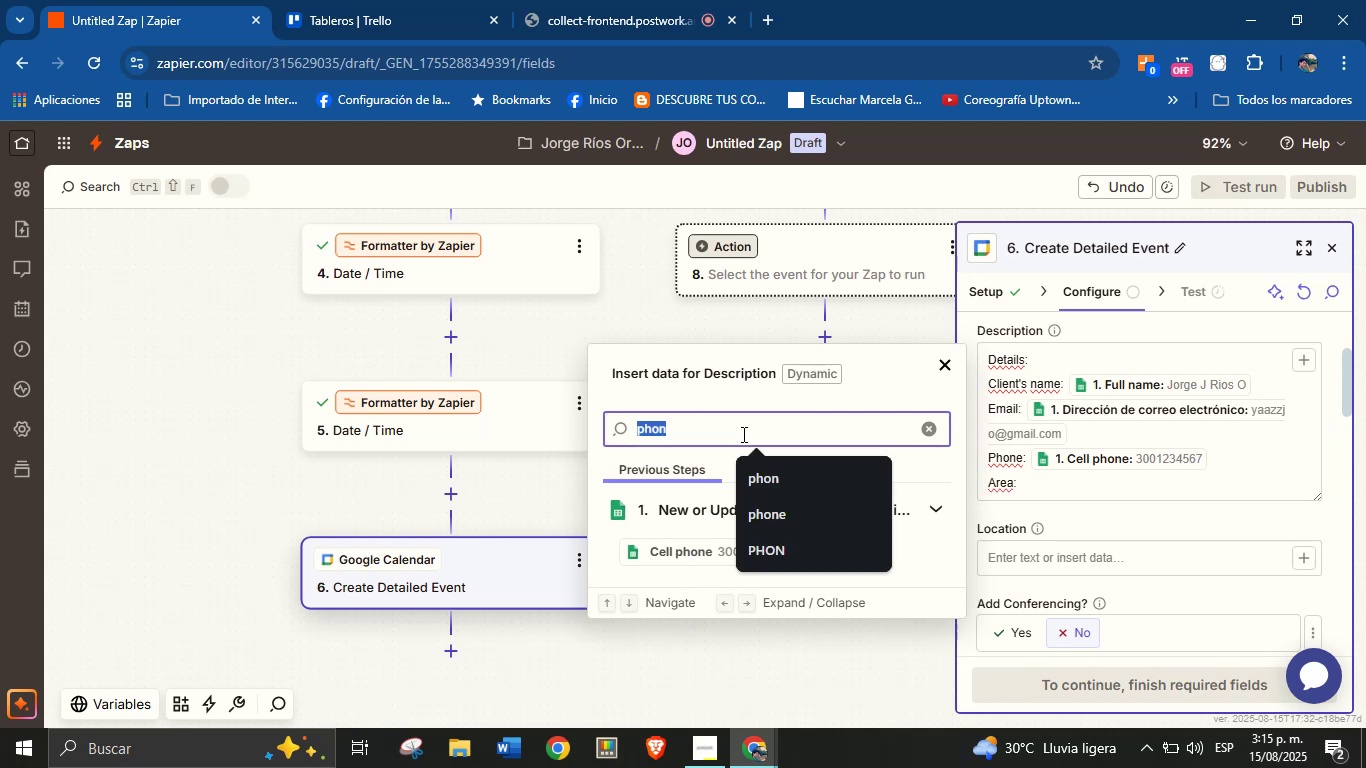 
type(area)
 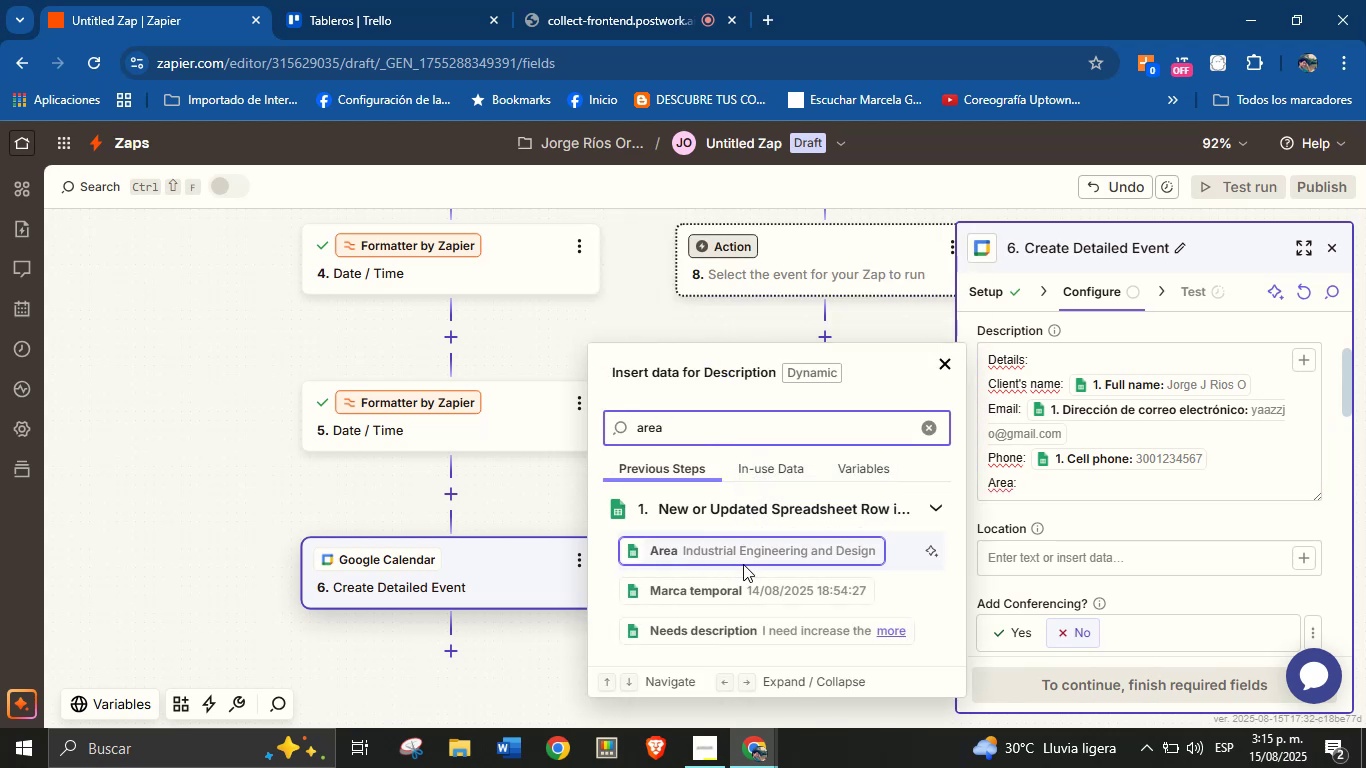 
left_click([743, 555])
 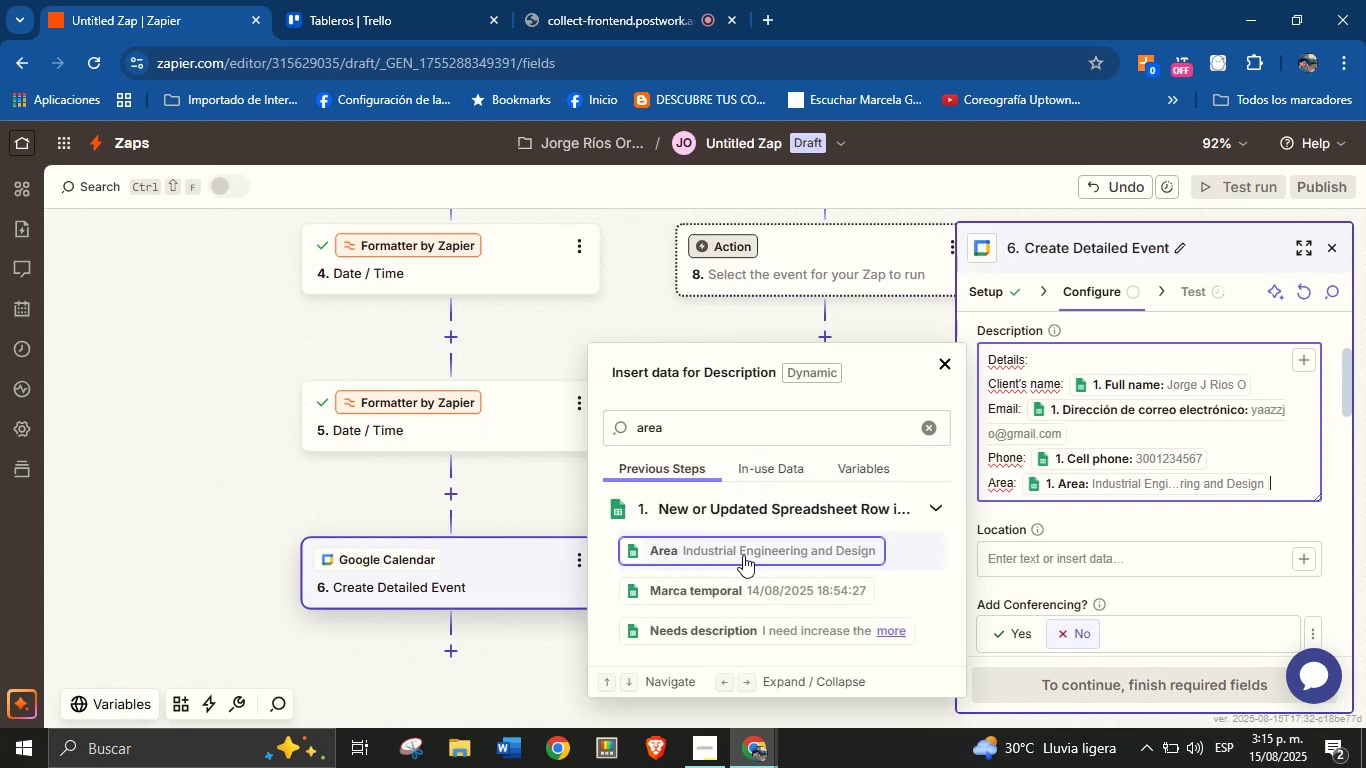 
key(Enter)
 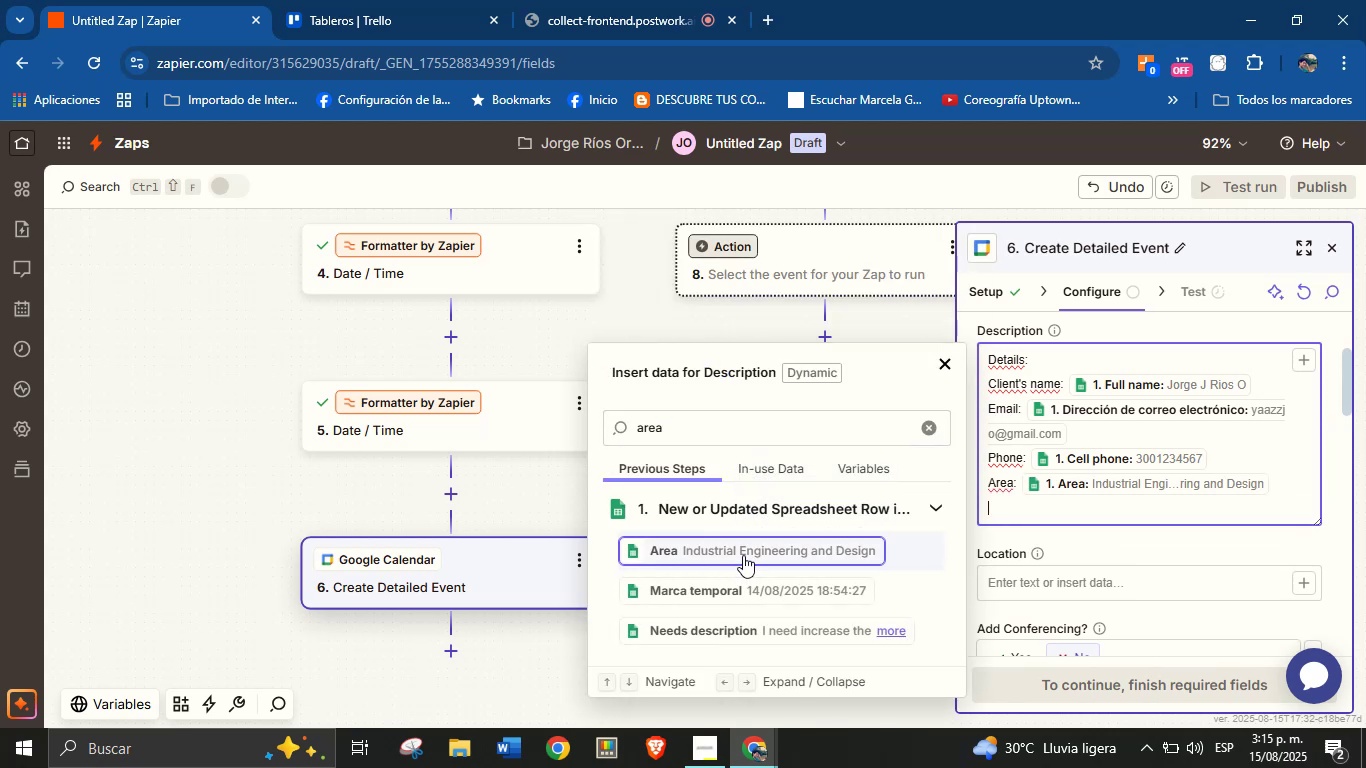 
type(Des)
 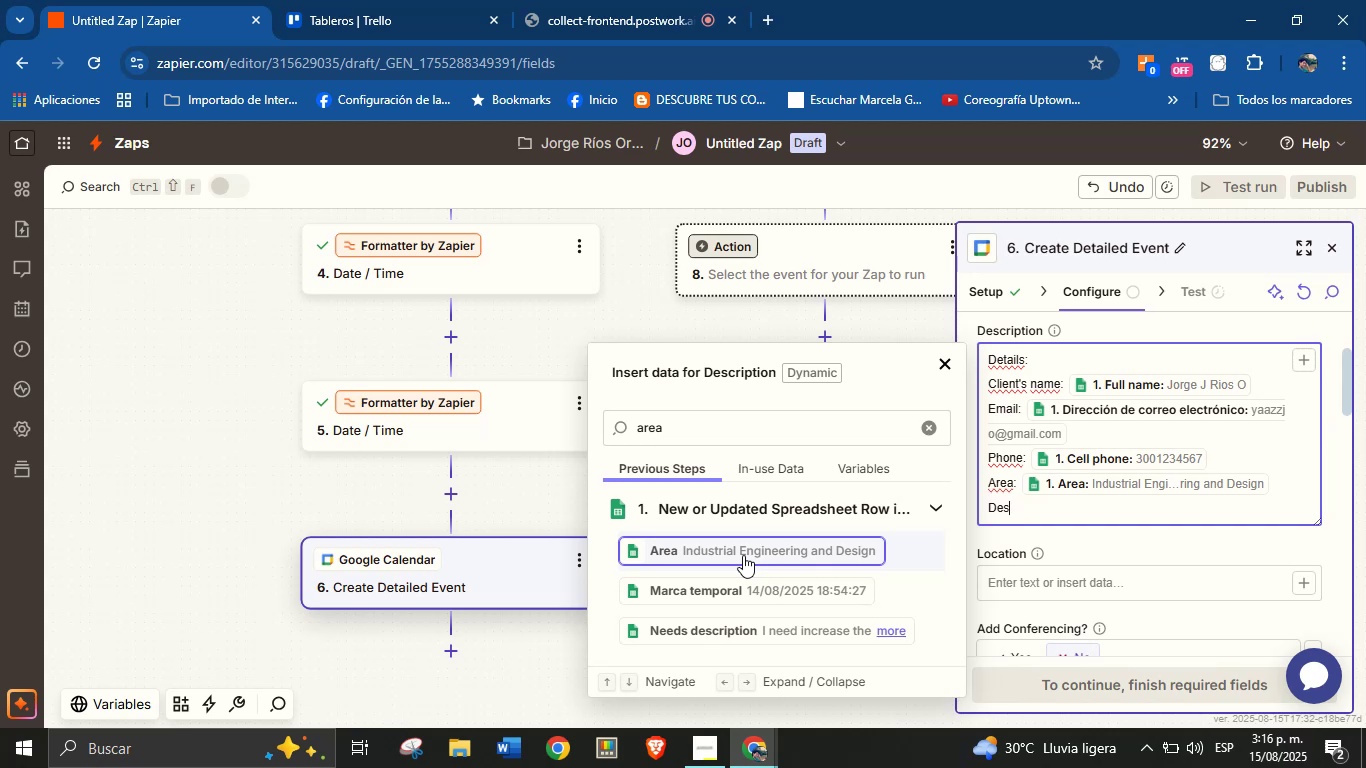 
wait(61.43)
 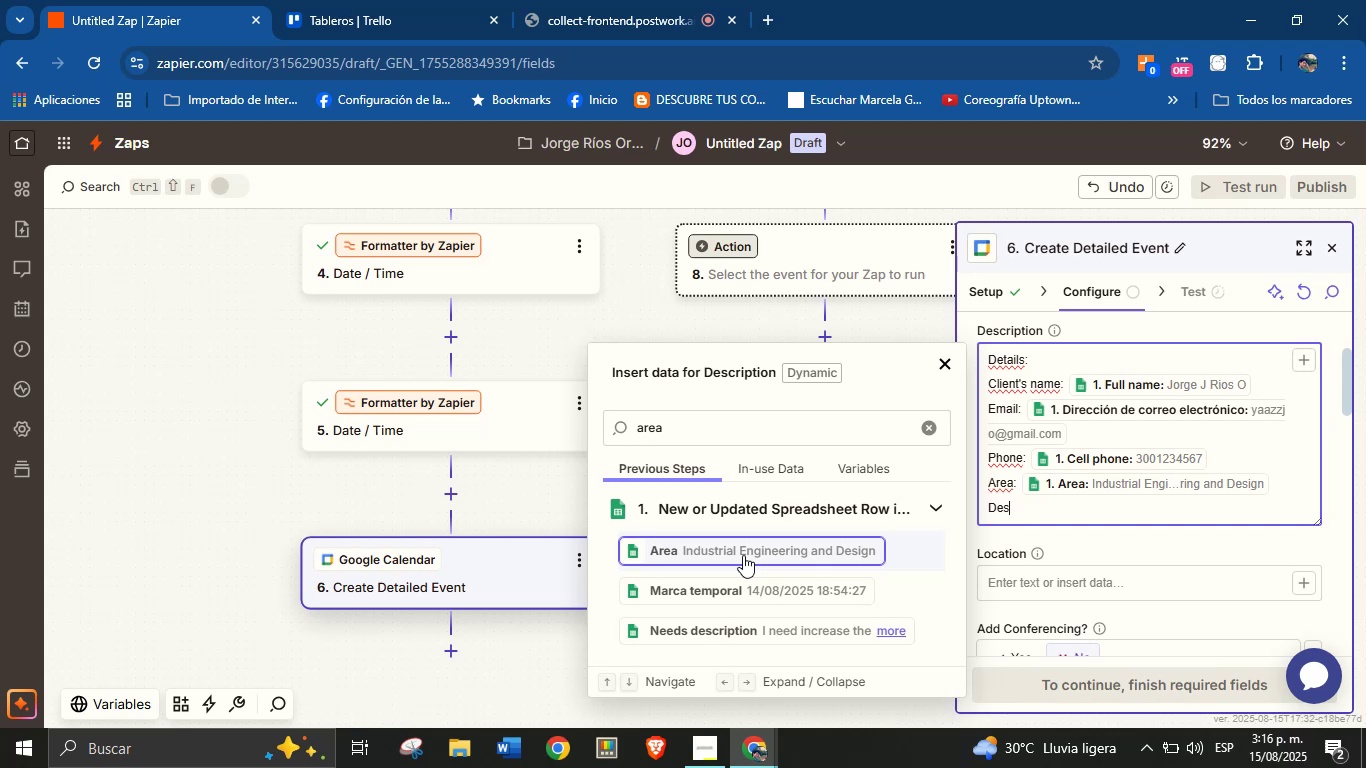 
type(cription> )
 